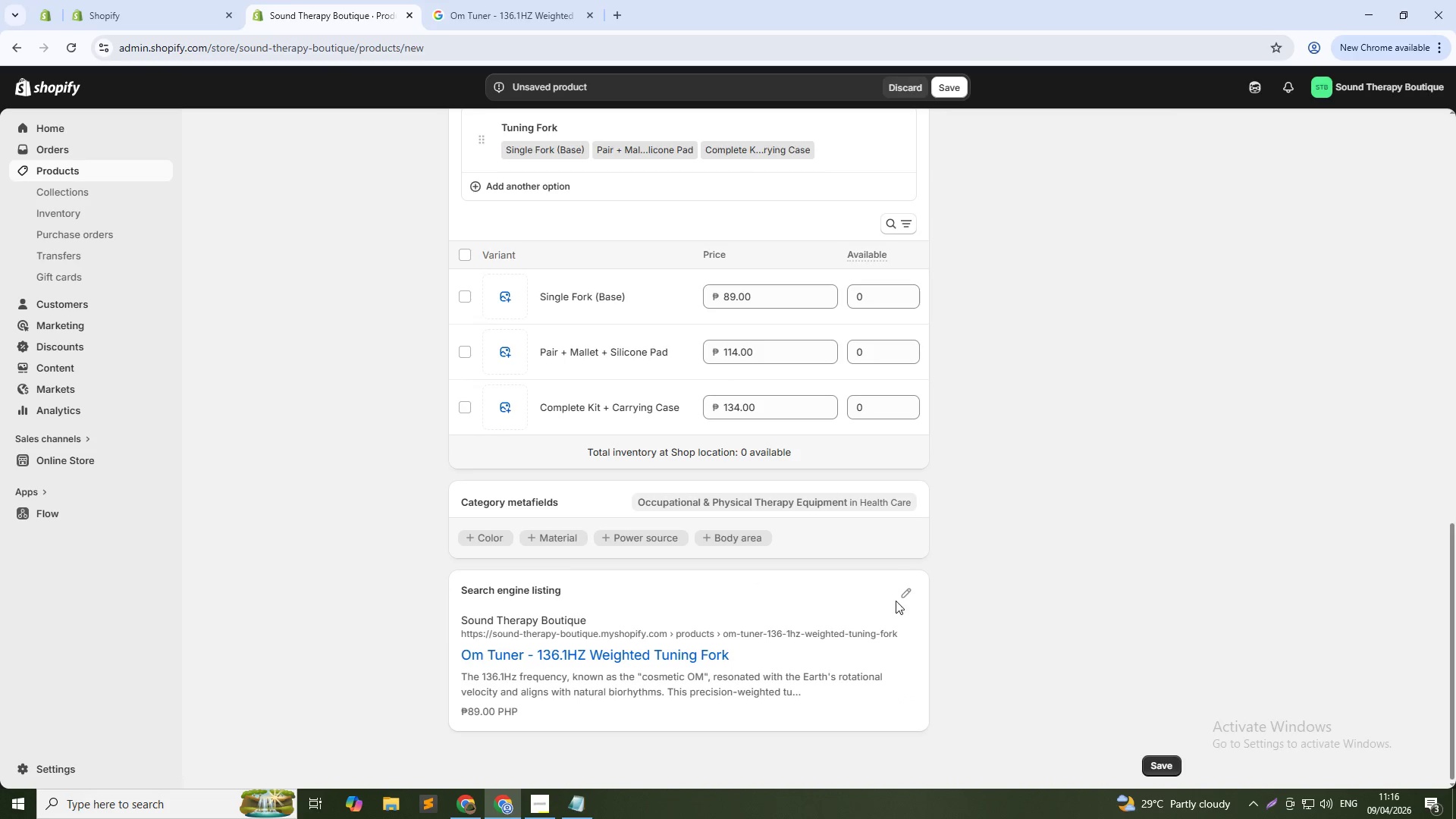 
left_click([900, 595])
 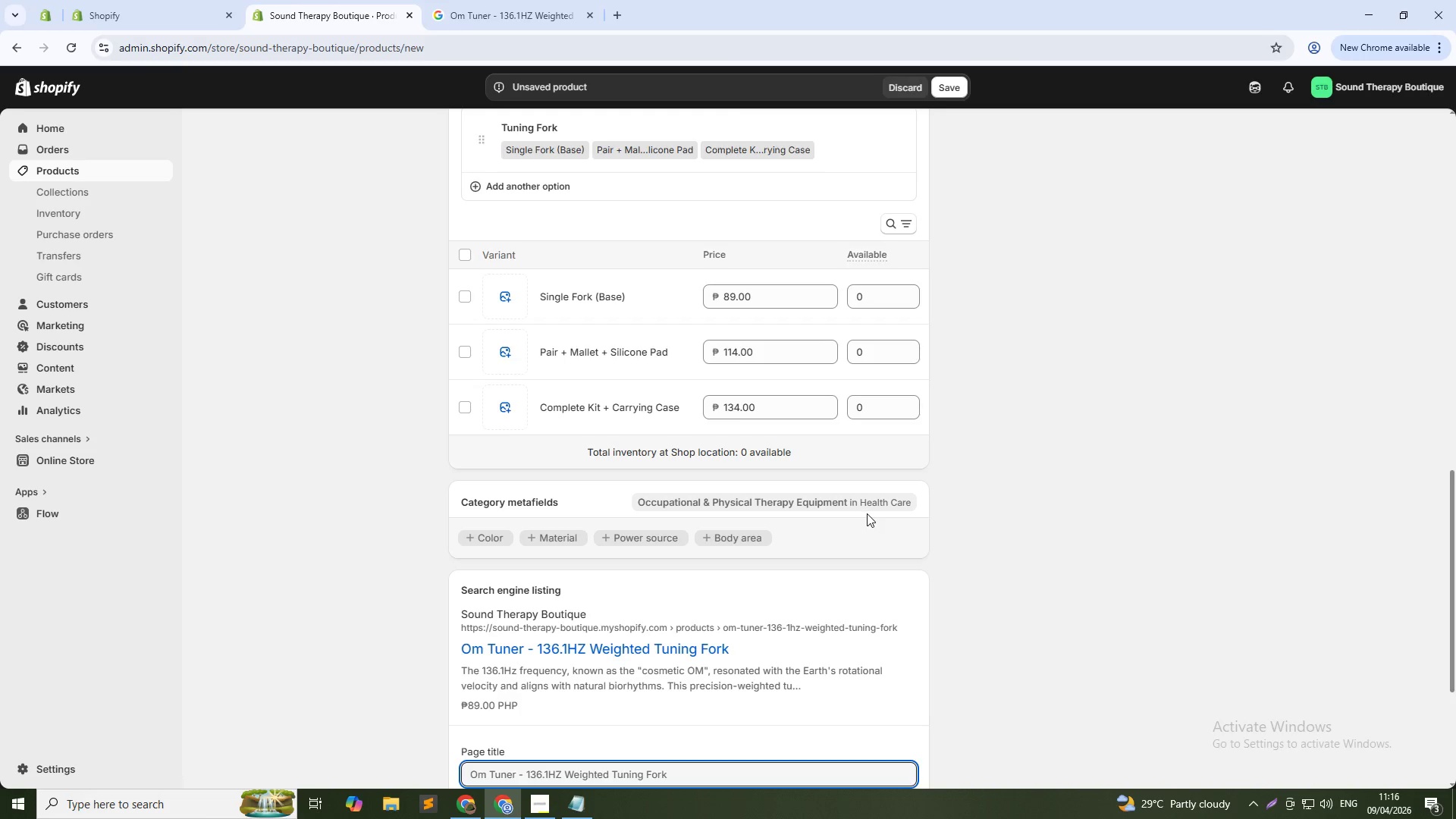 
wait(11.64)
 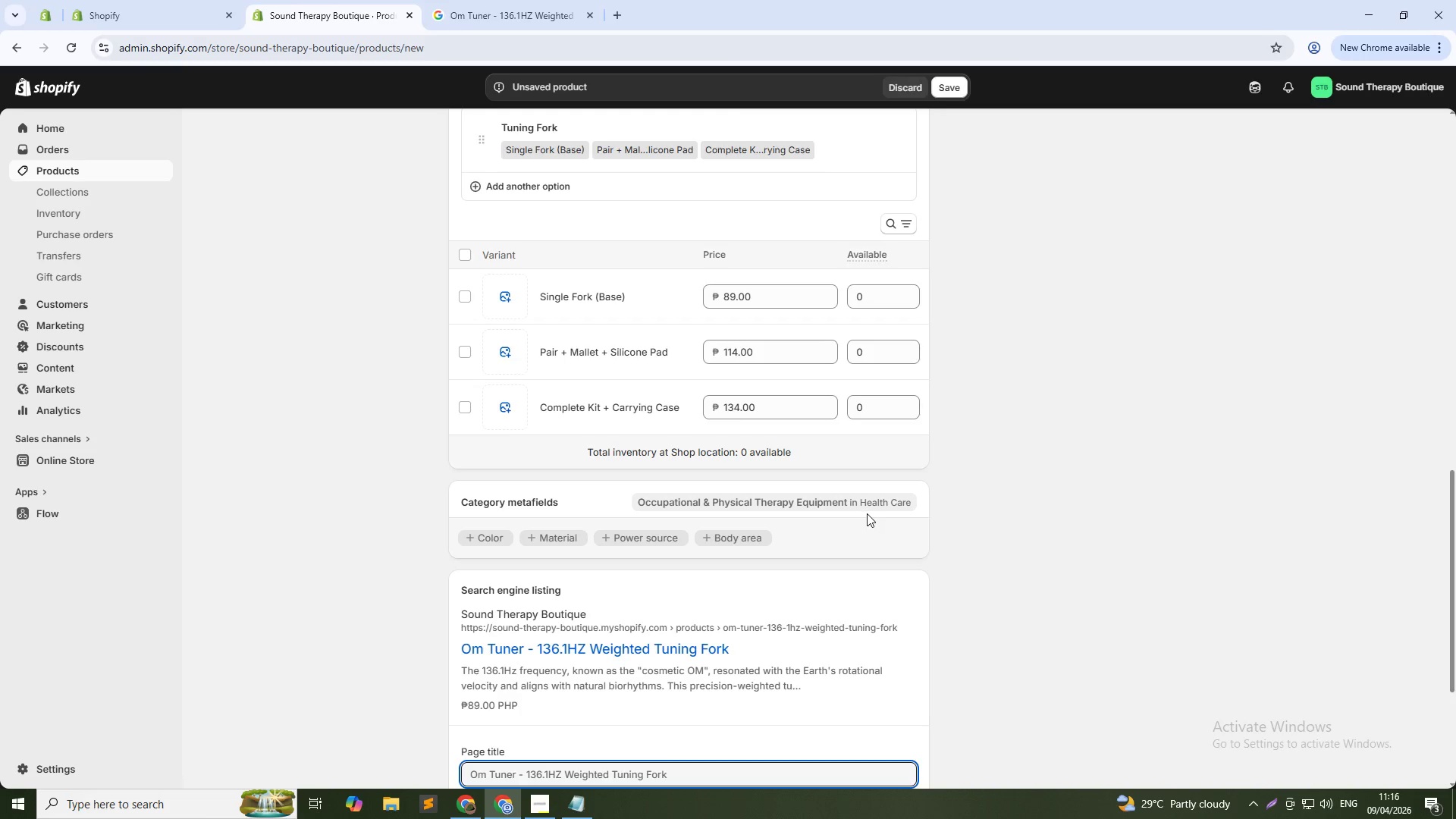 
scroll: coordinate [711, 573], scroll_direction: down, amount: 1.0
 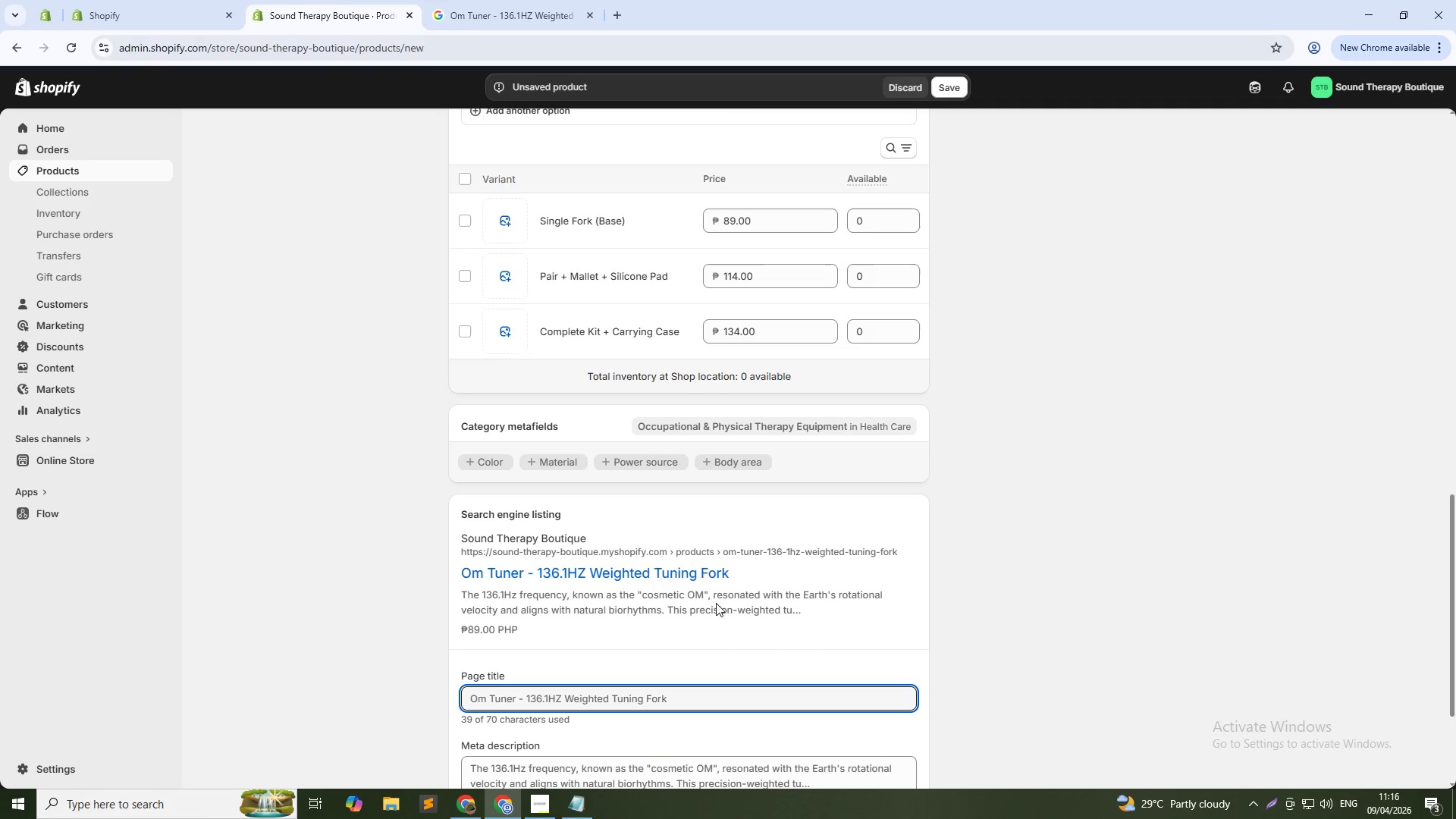 
left_click([683, 701])
 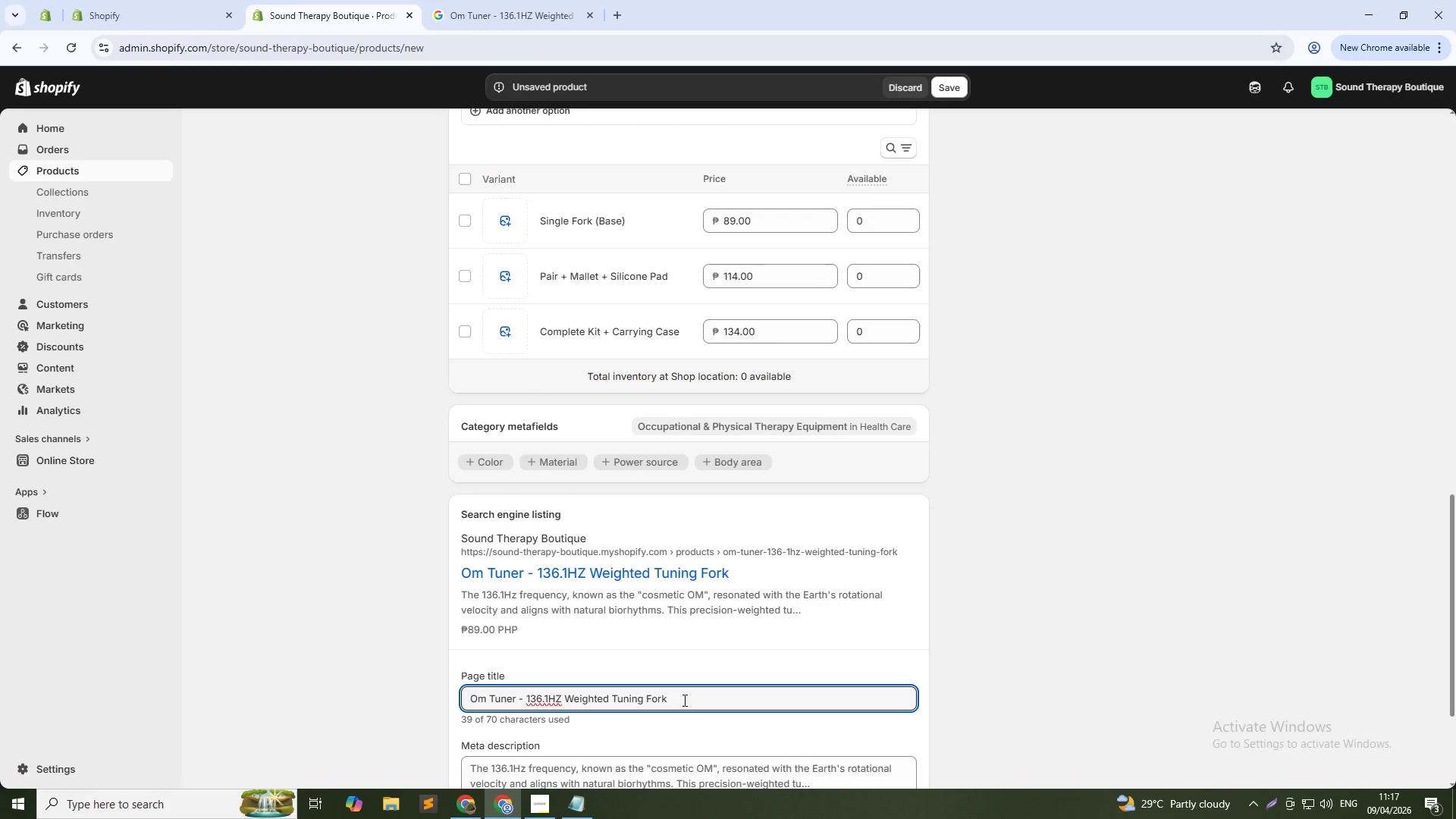 
key(Control+A)
 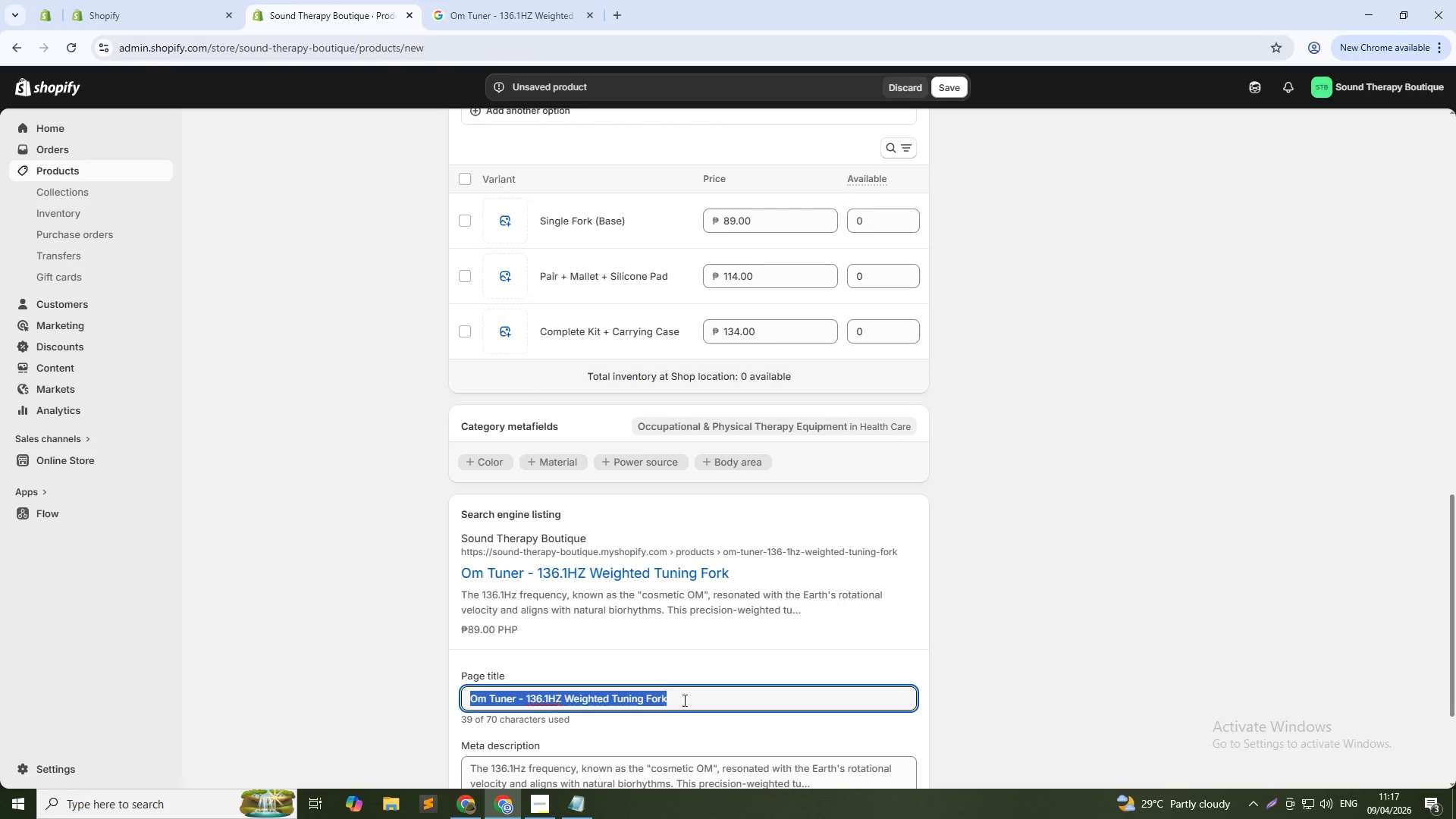 
type(136.1Hx Om)
 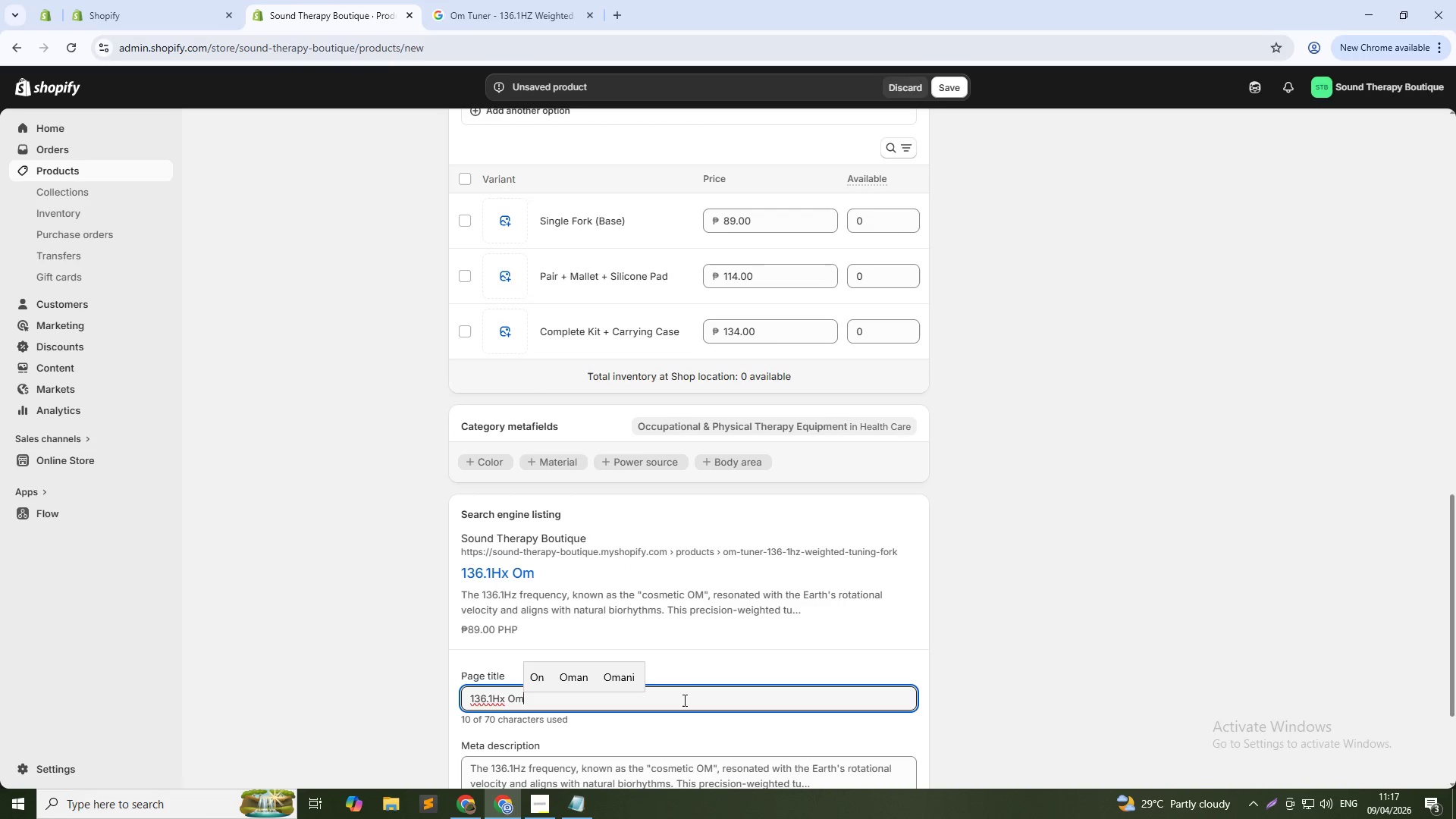 
key(ArrowLeft)
 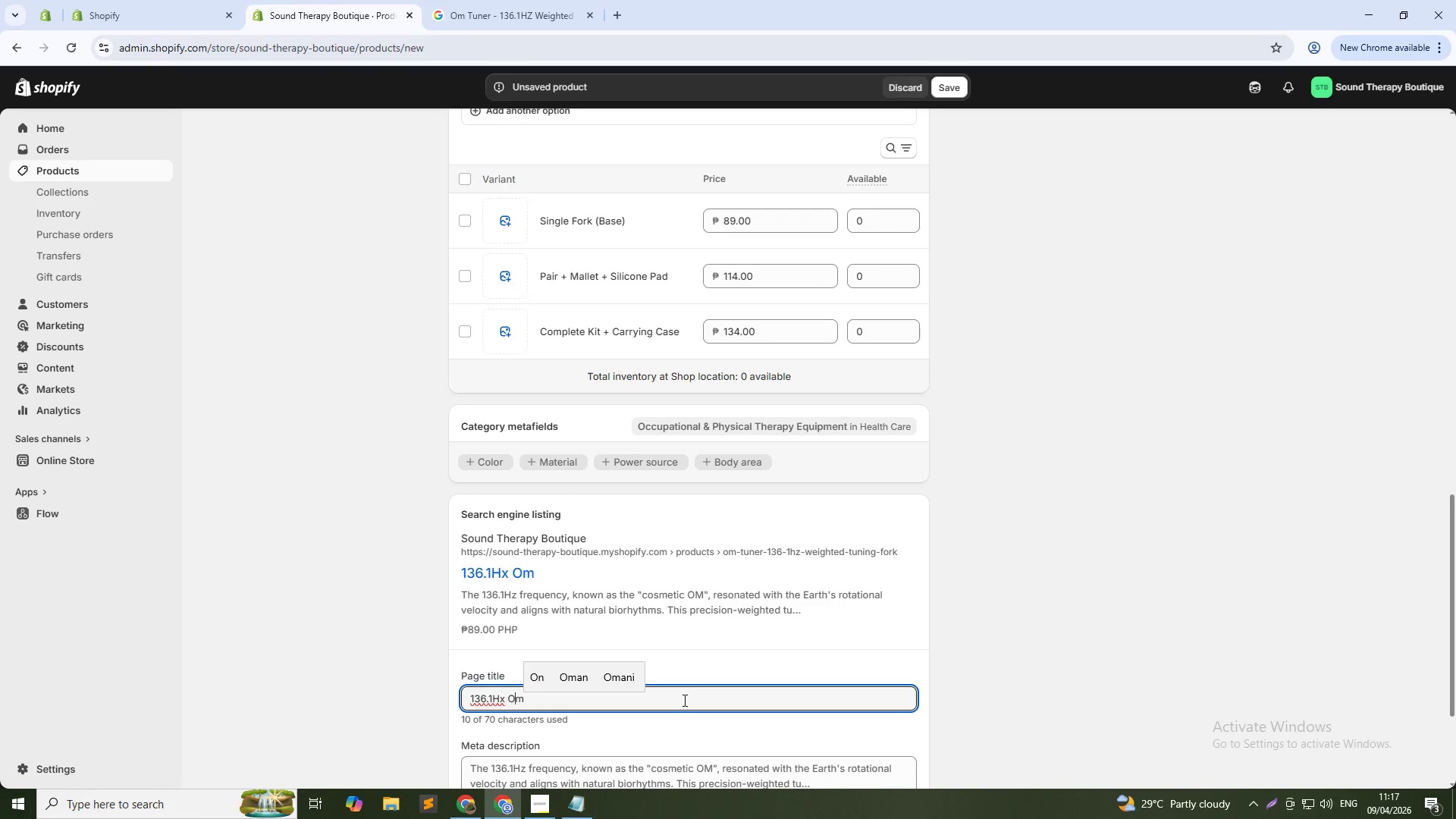 
key(ArrowLeft)
 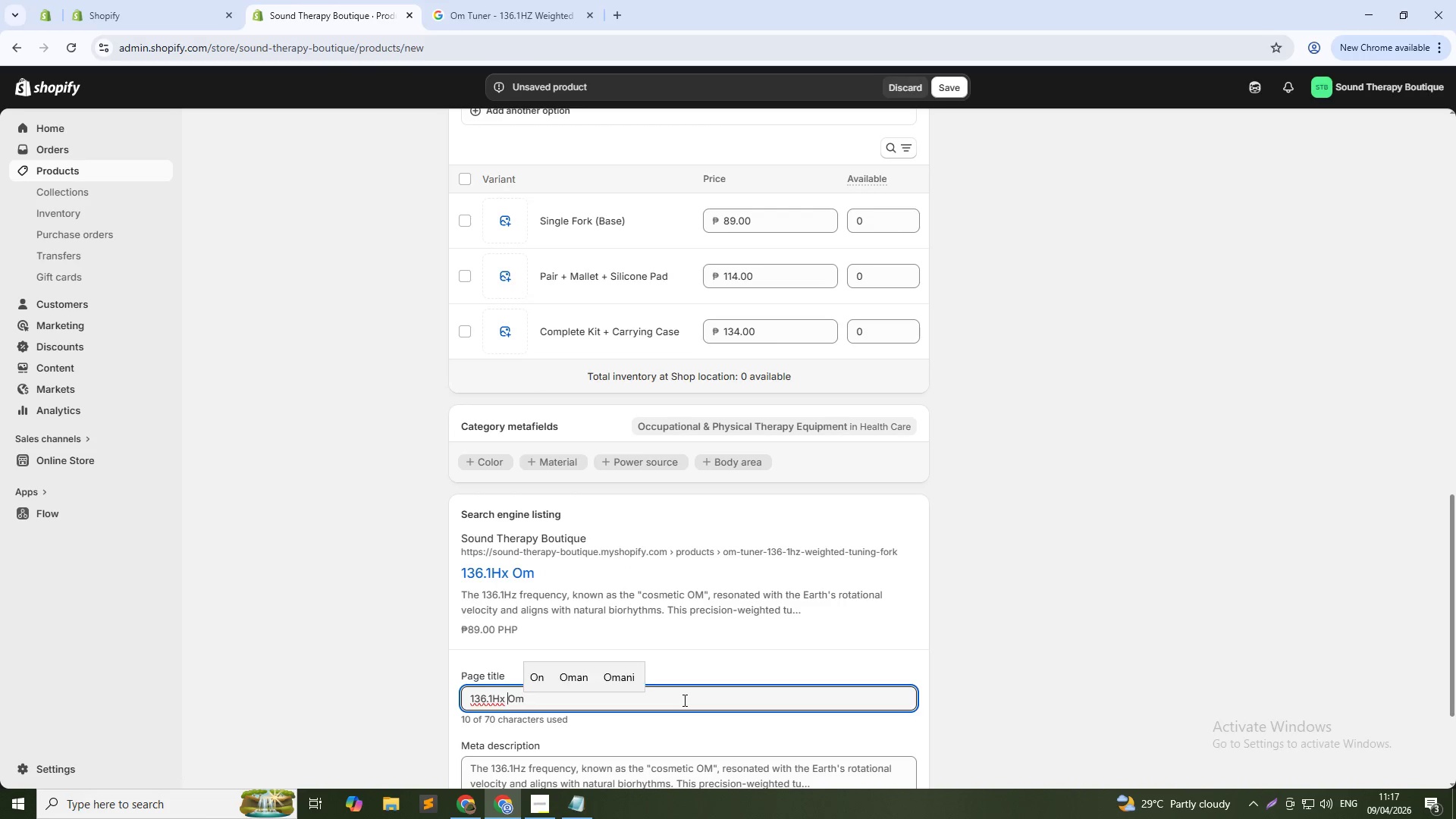 
key(ArrowLeft)
 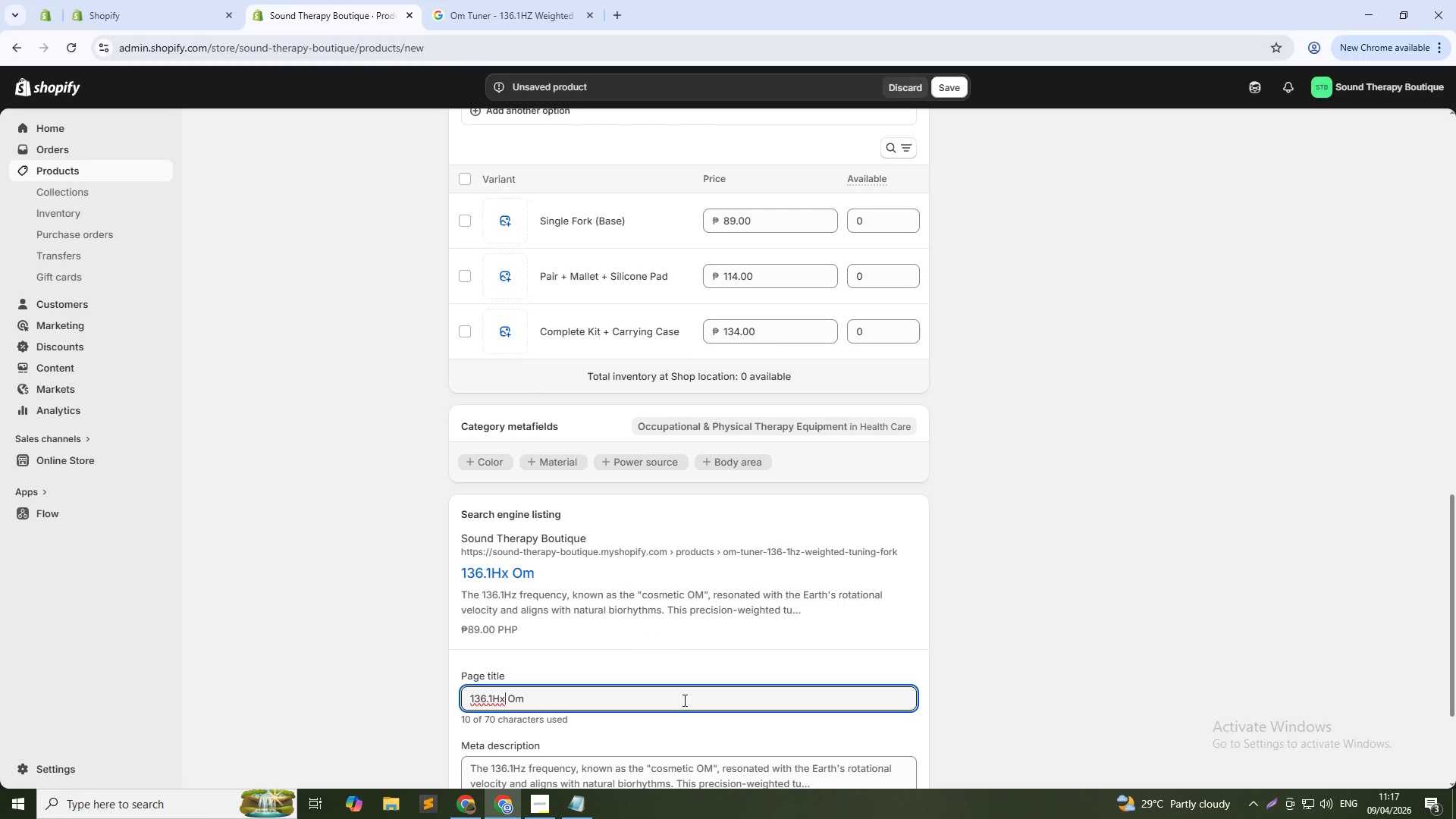 
key(Backspace)
 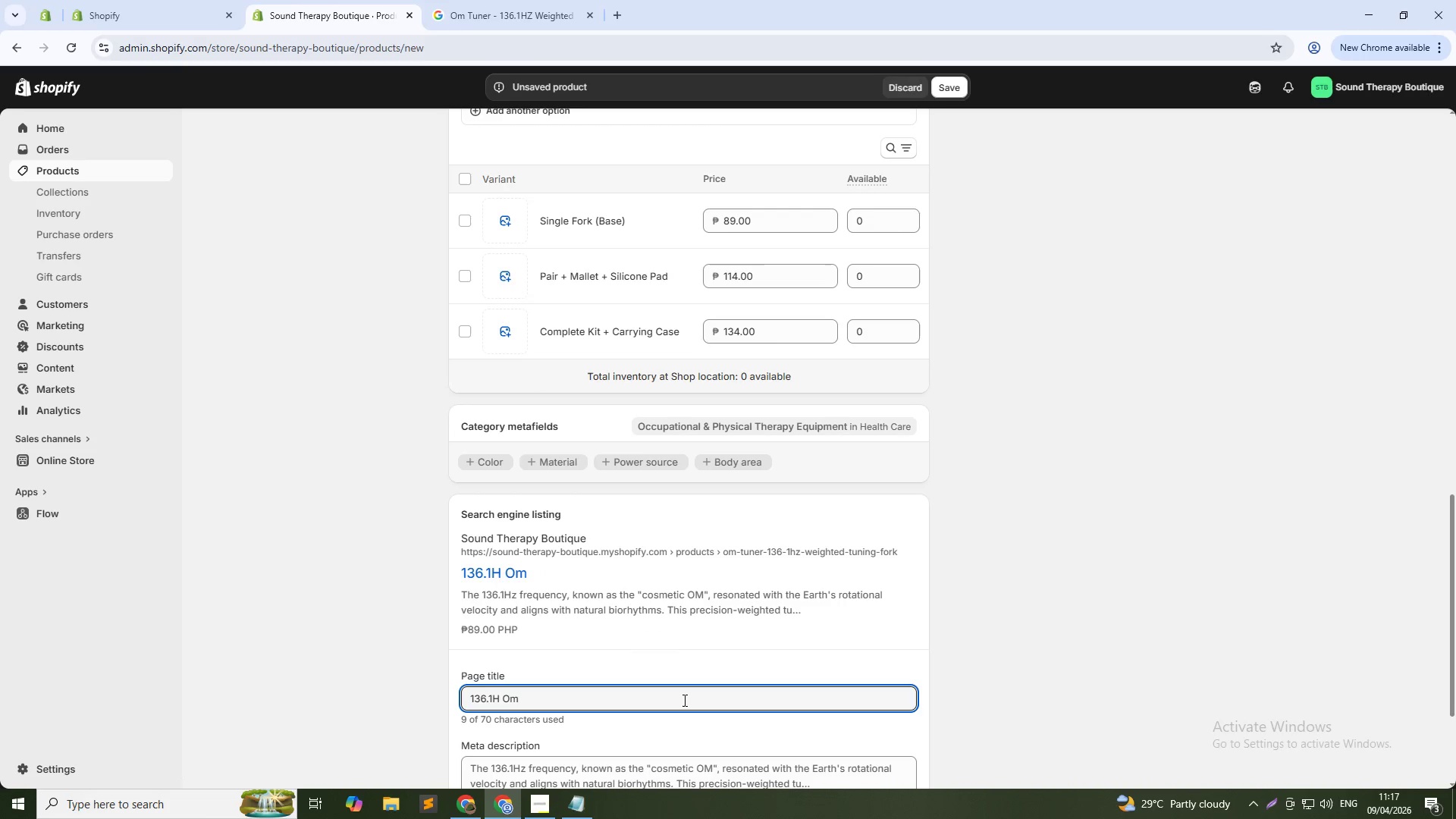 
key(Z)
 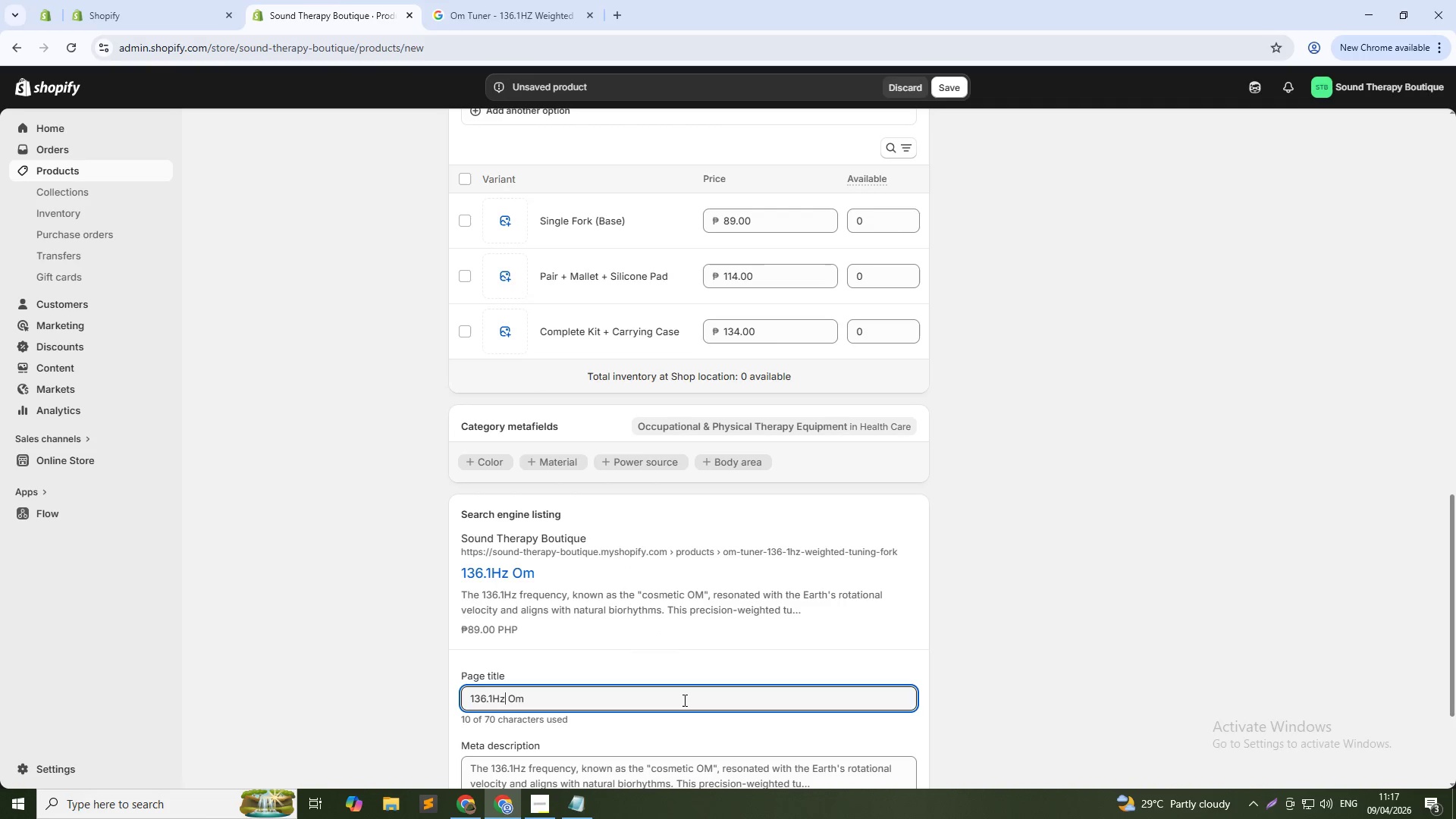 
key(ArrowDown)
 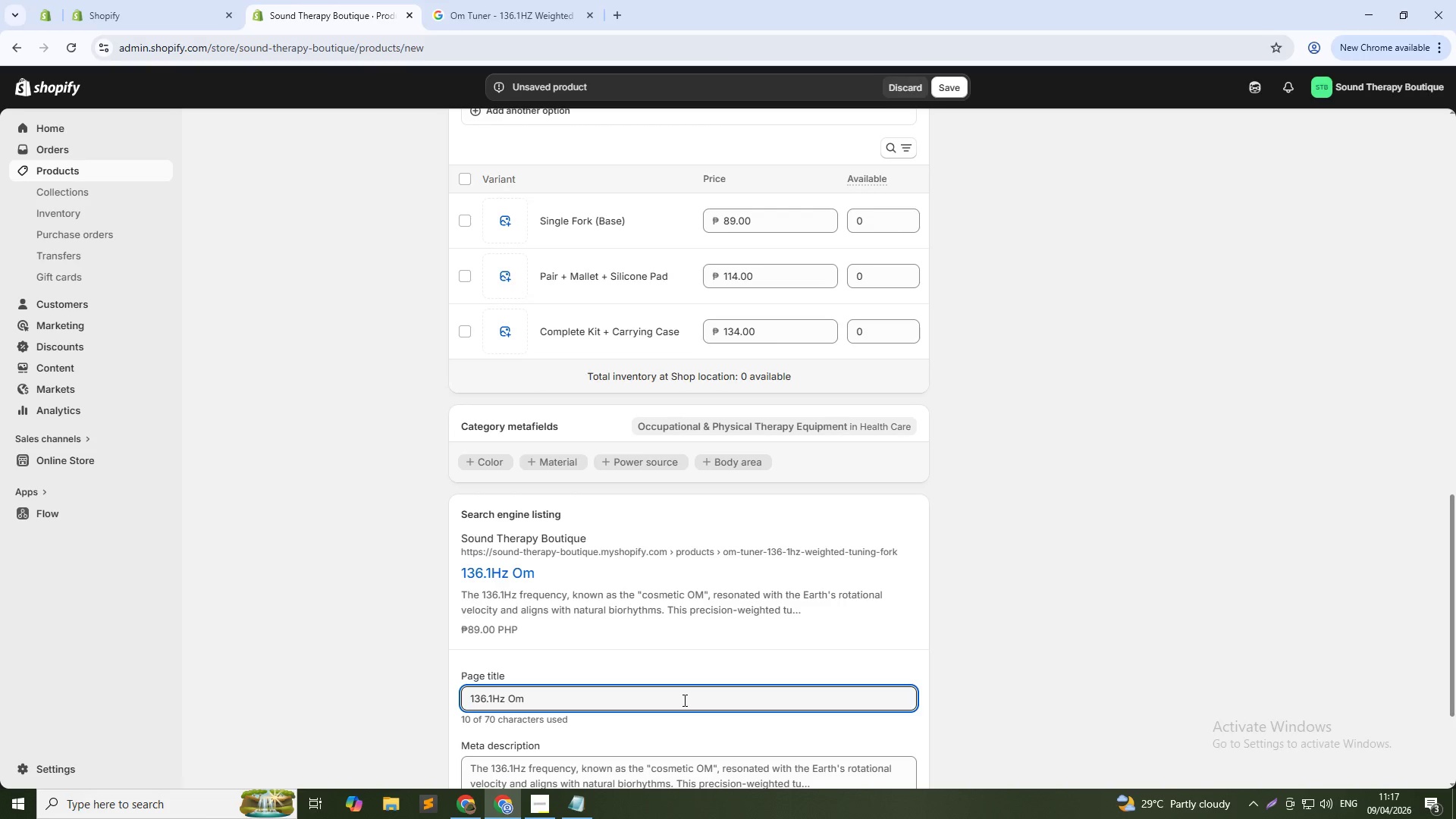 
type( Weighted Tuning Fork - Sound Healing tool)
 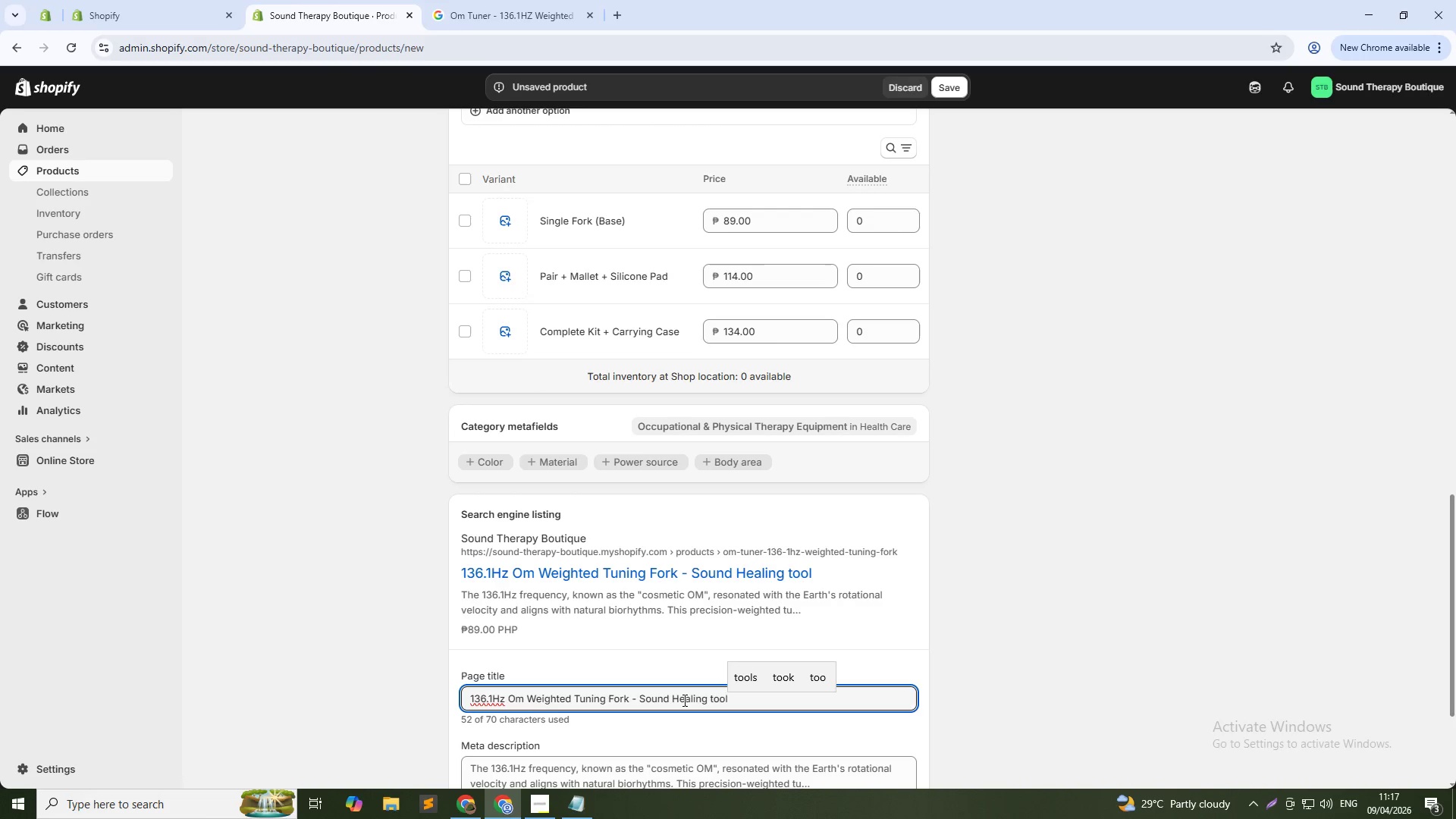 
left_click([714, 694])
 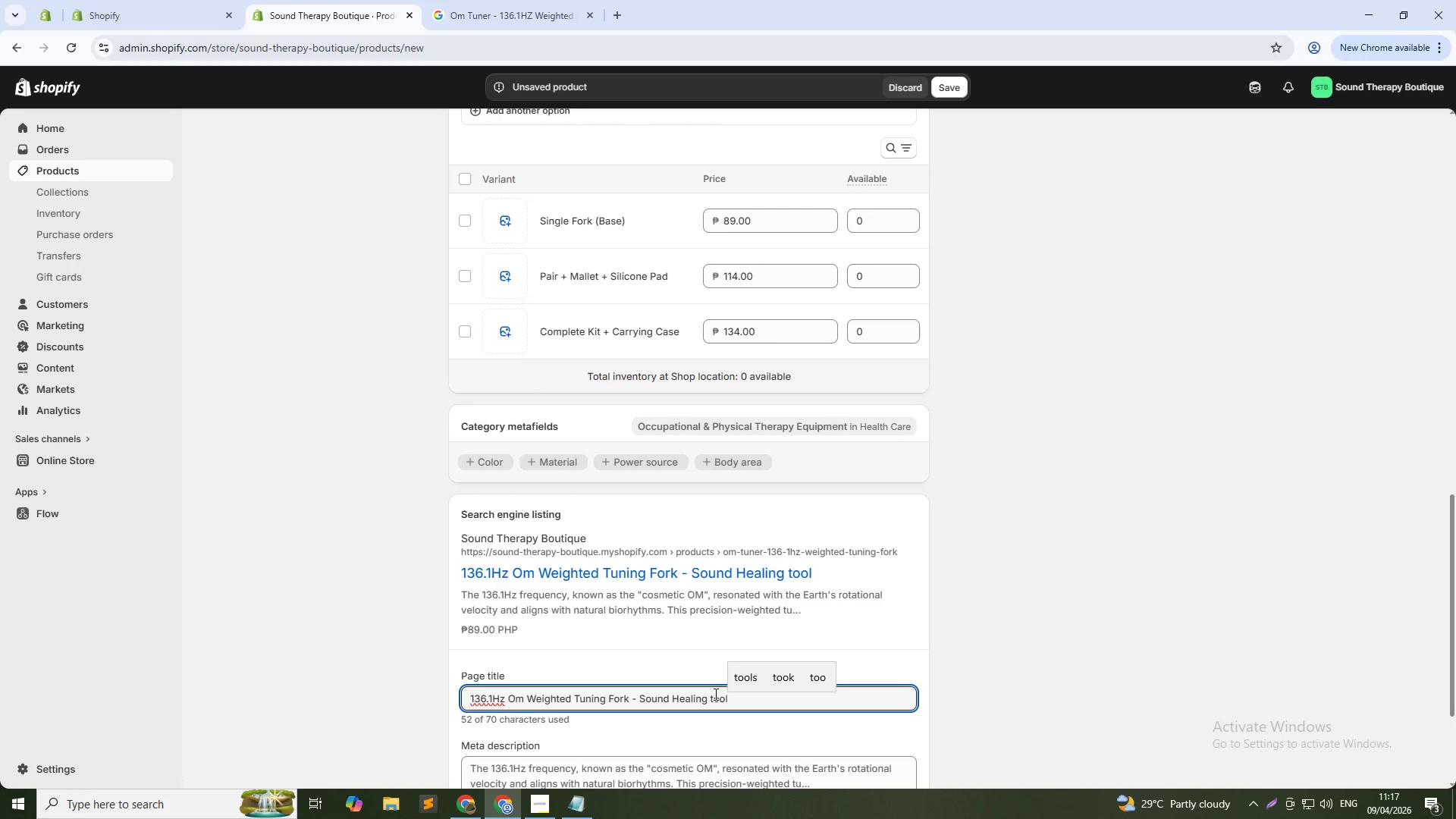 
key(Backspace)
 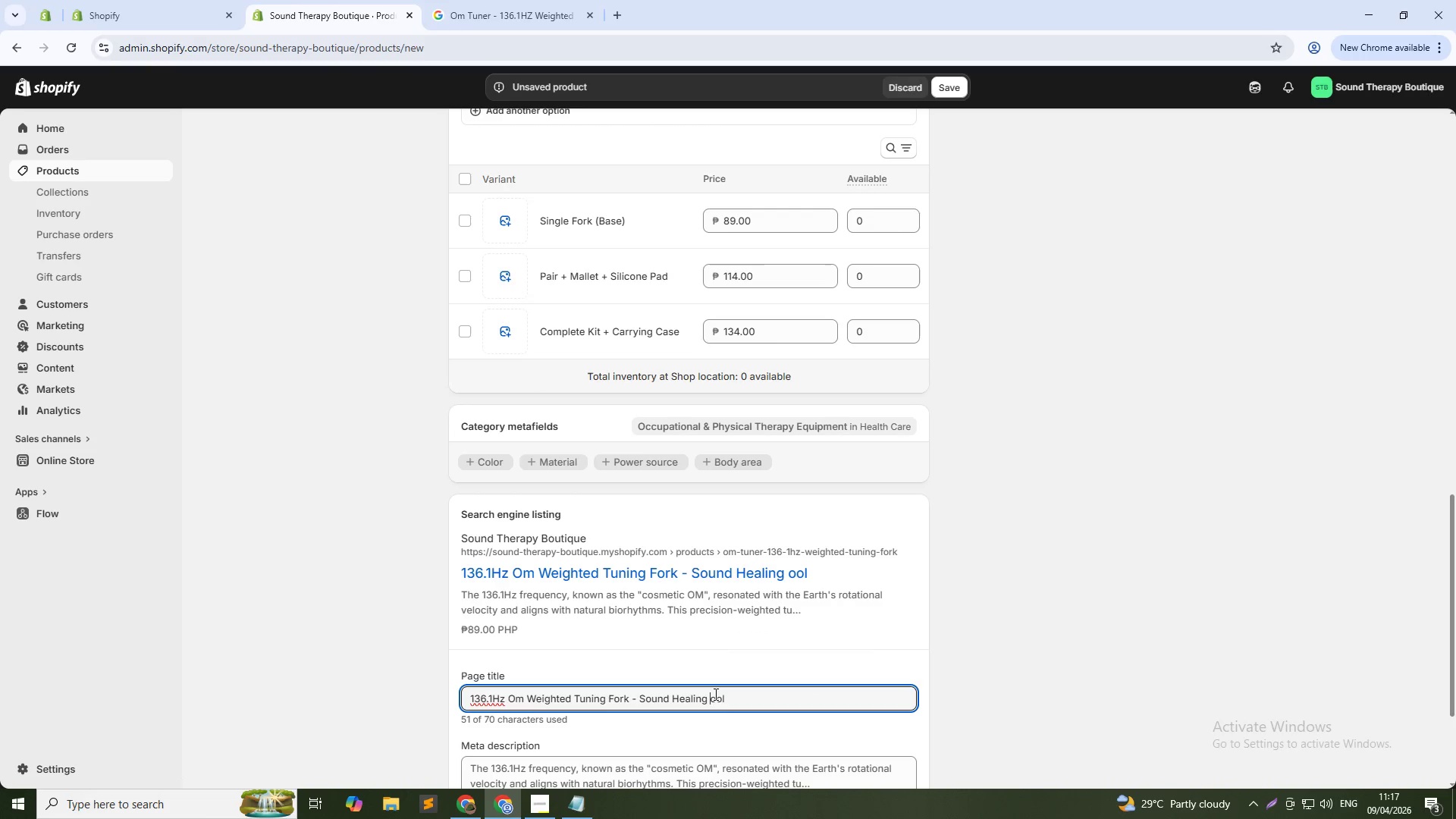 
key(Shift+T)
 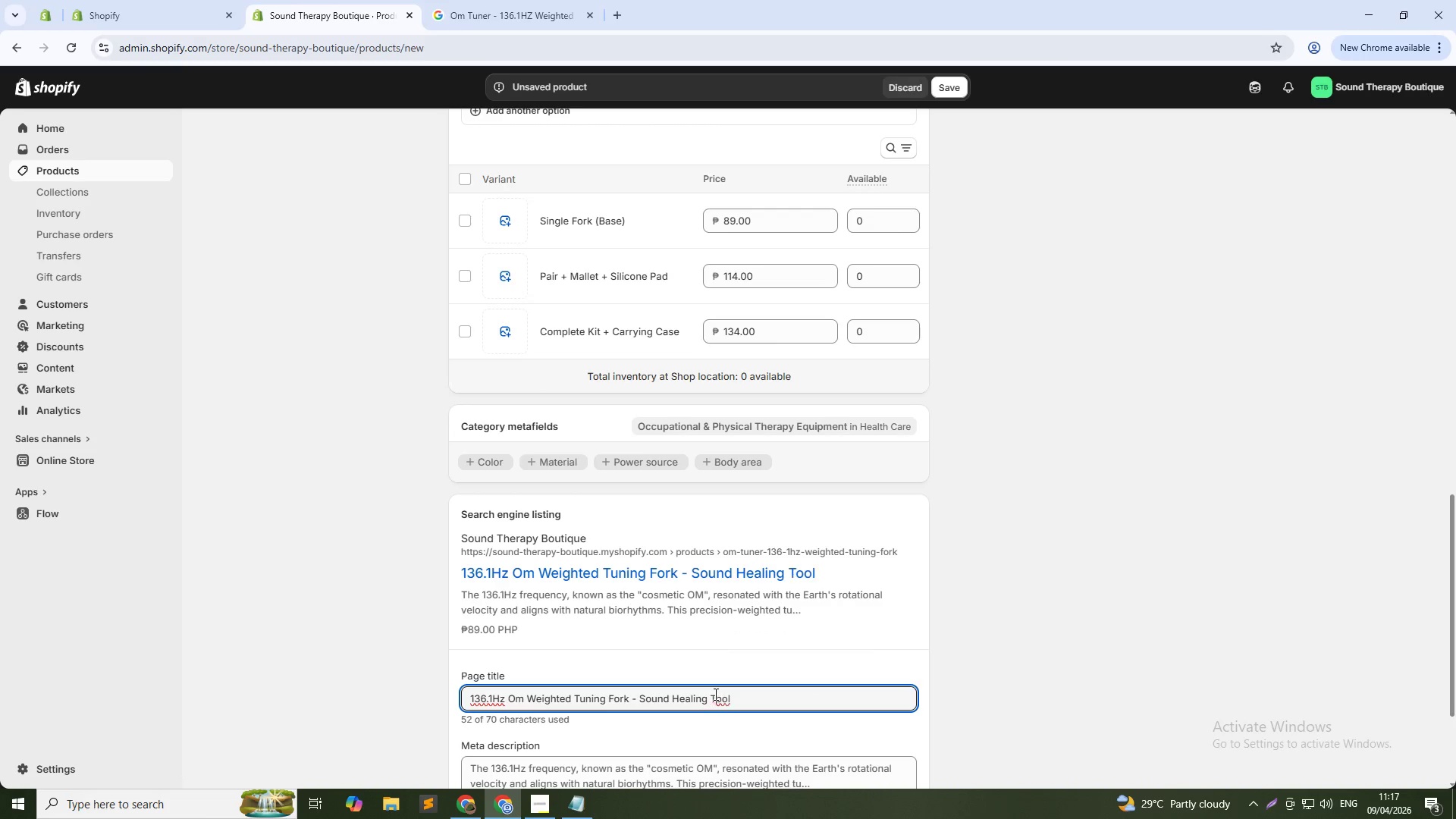 
key(ArrowDown)
 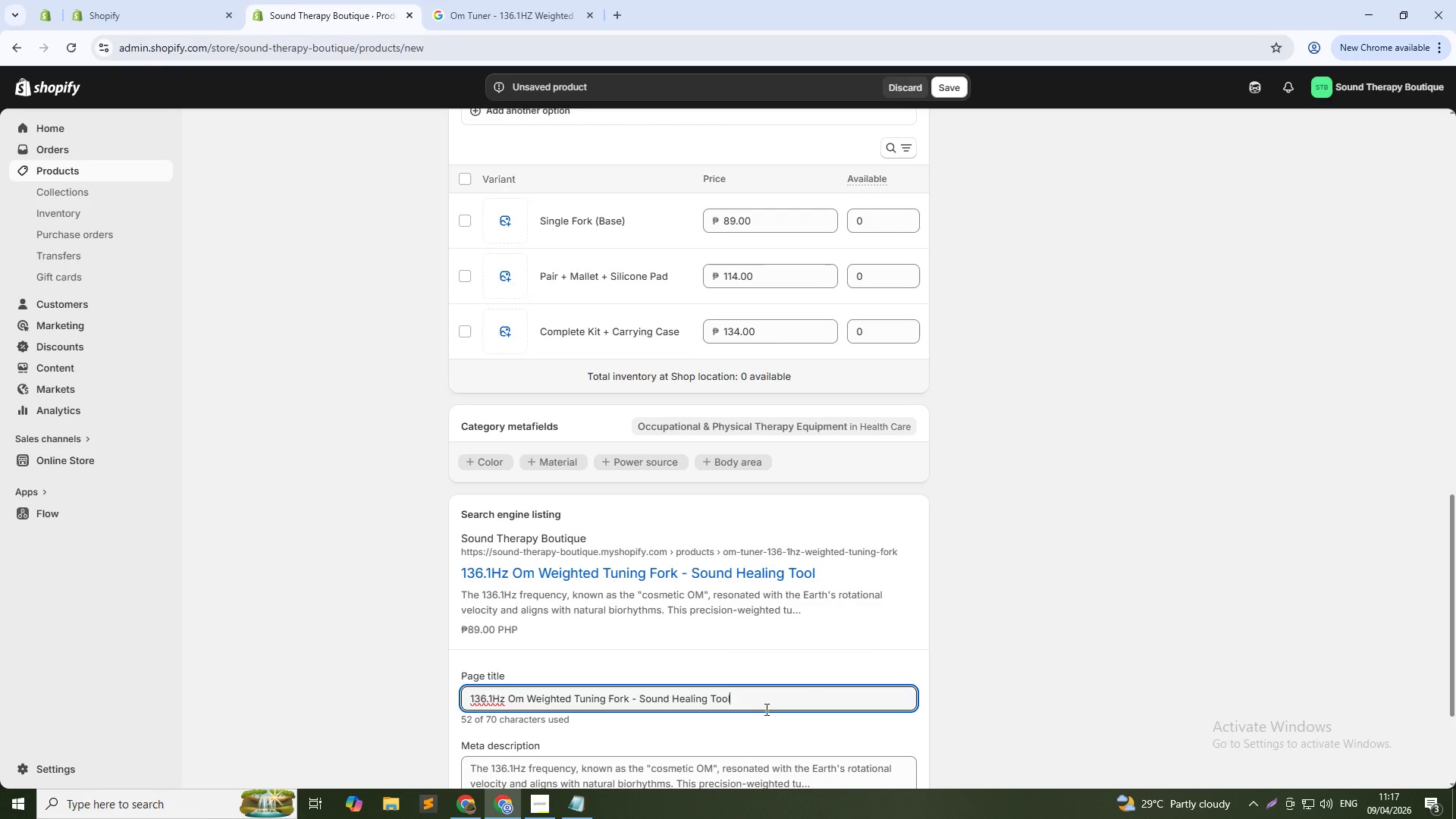 
scroll: coordinate [765, 709], scroll_direction: down, amount: 1.0
 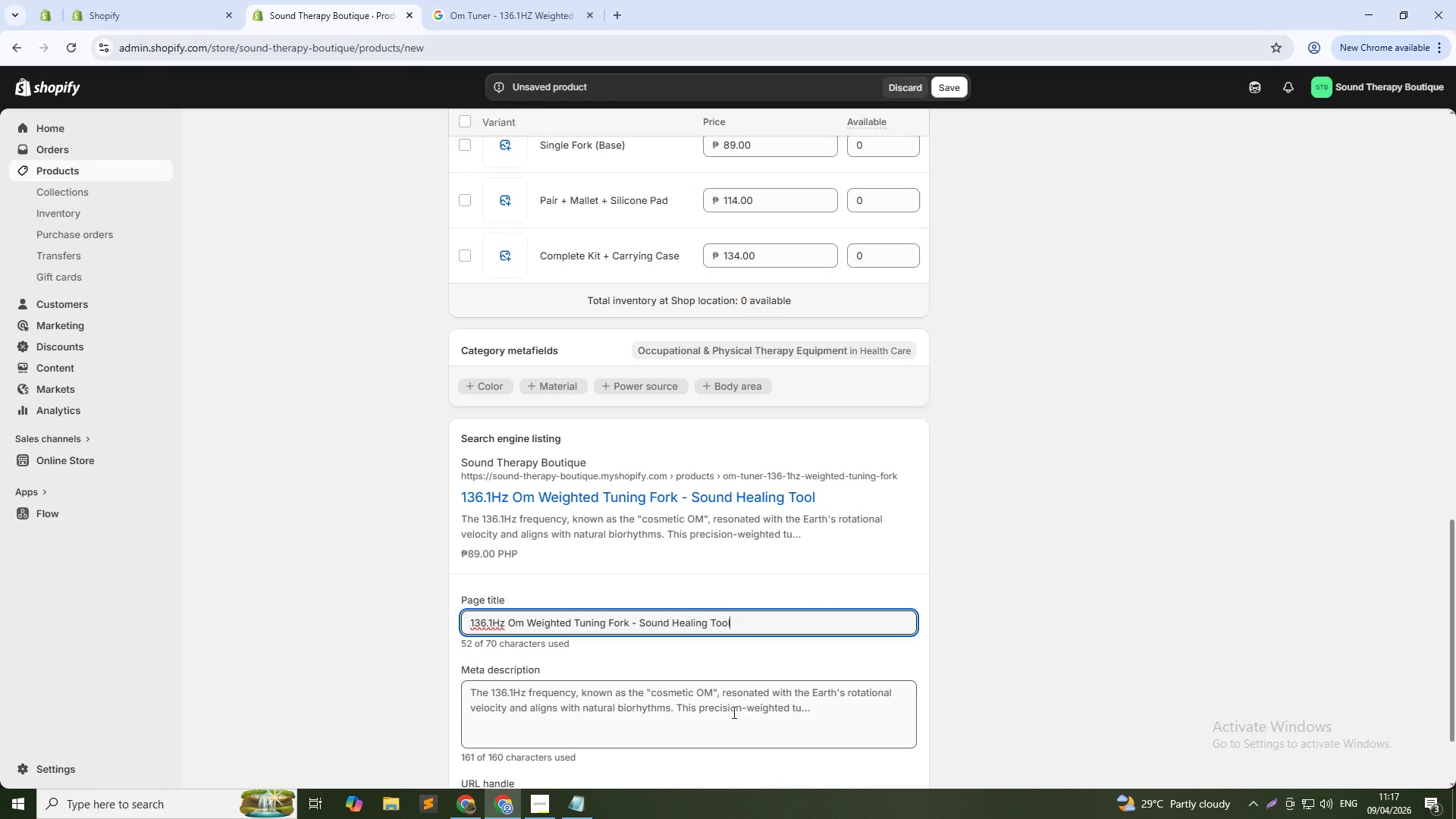 
left_click([724, 712])
 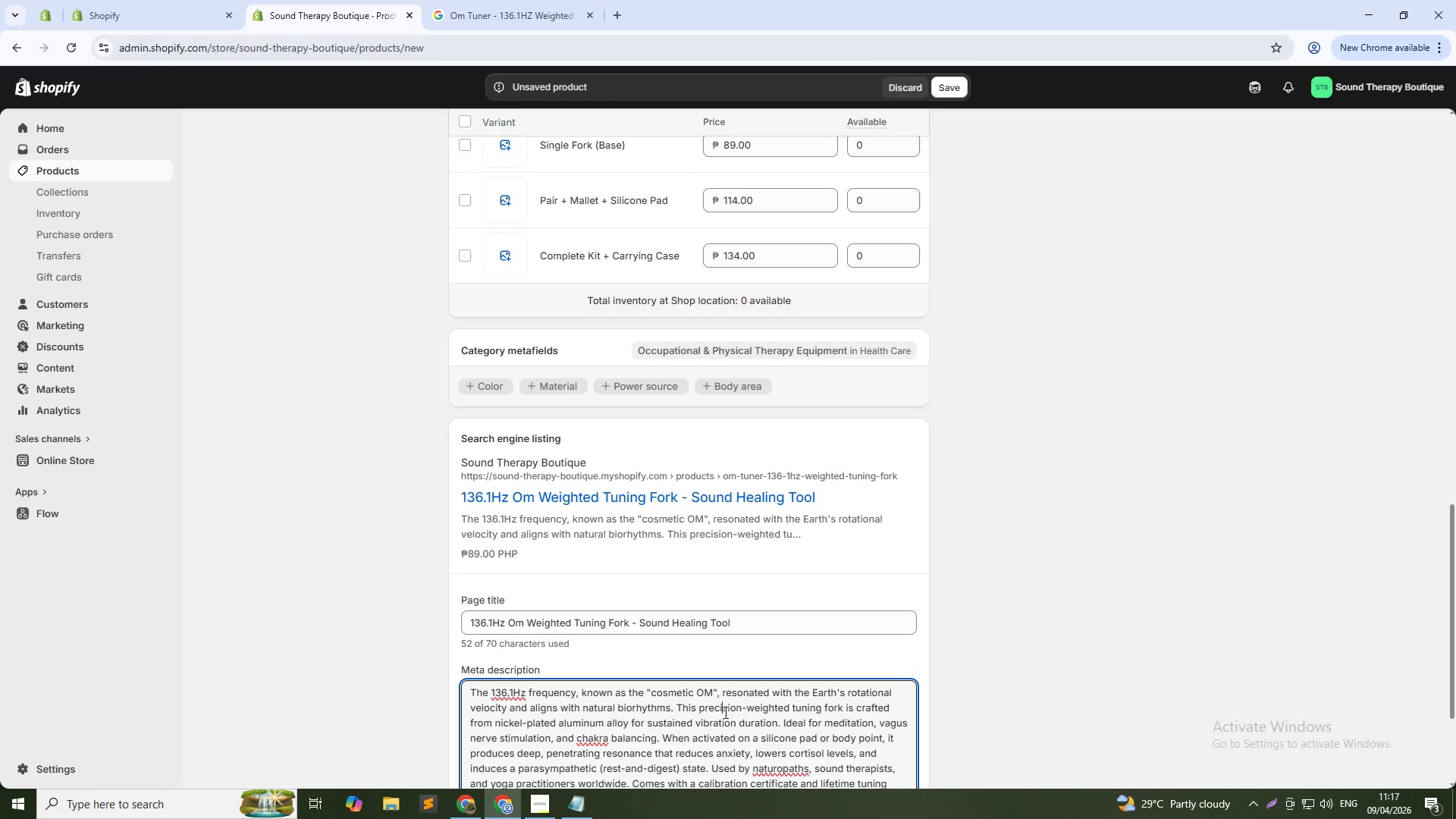 
key(Control+A)
 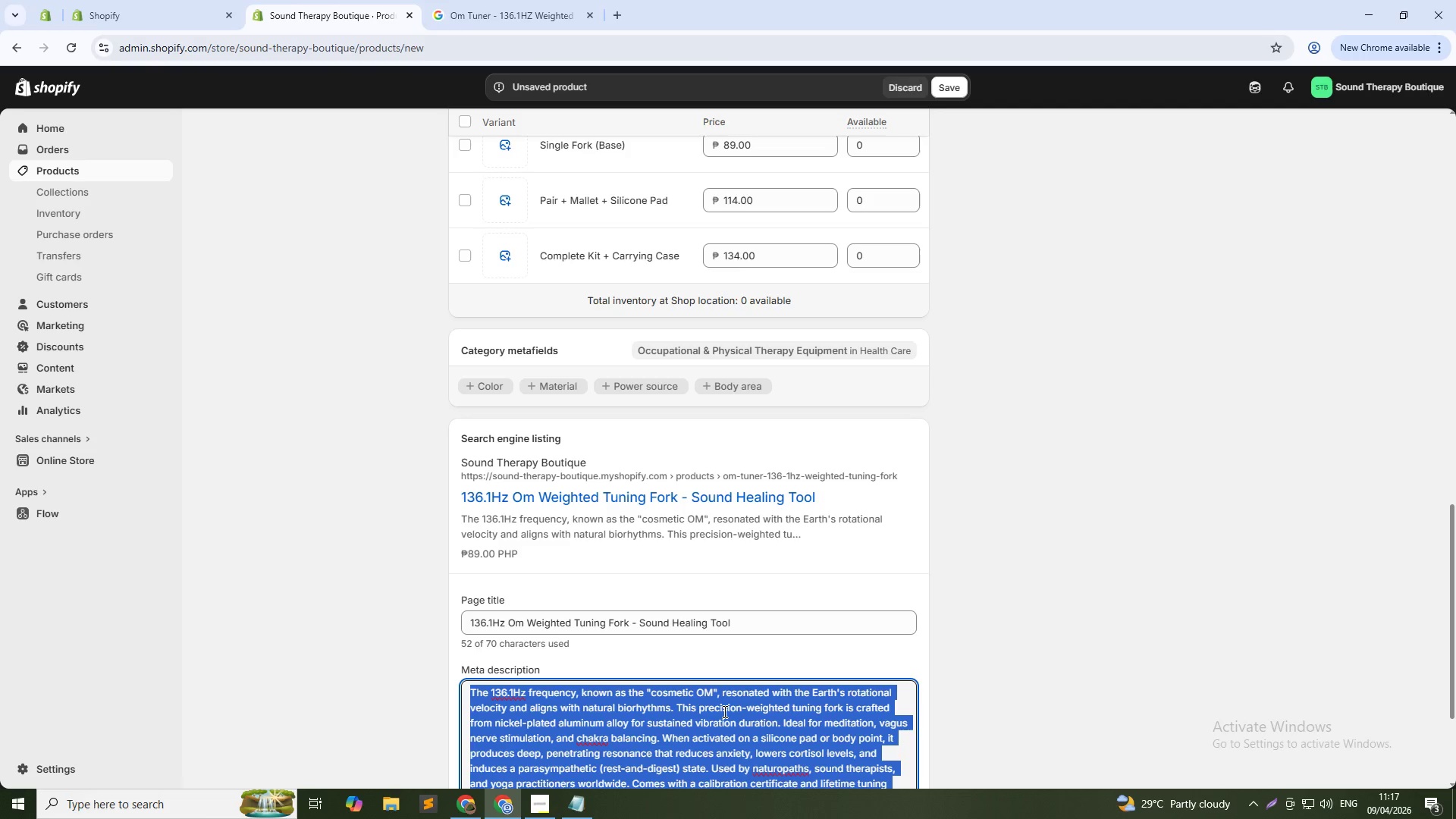 
type(136.1Hz cosmic OM weighted fork for grounding & anxiety relief. Naturapathic-grade. Inclu)
 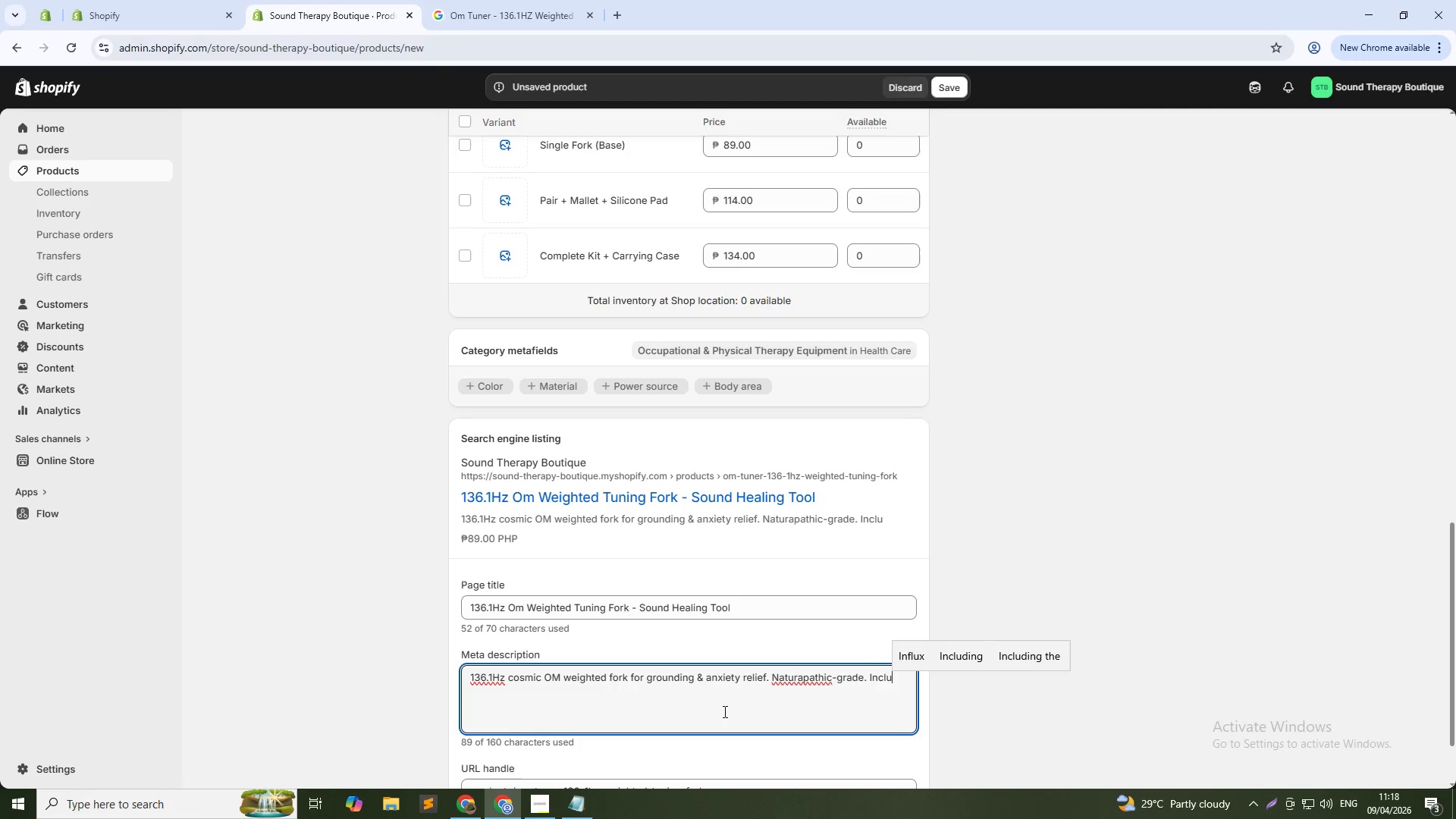 
left_click([802, 674])
 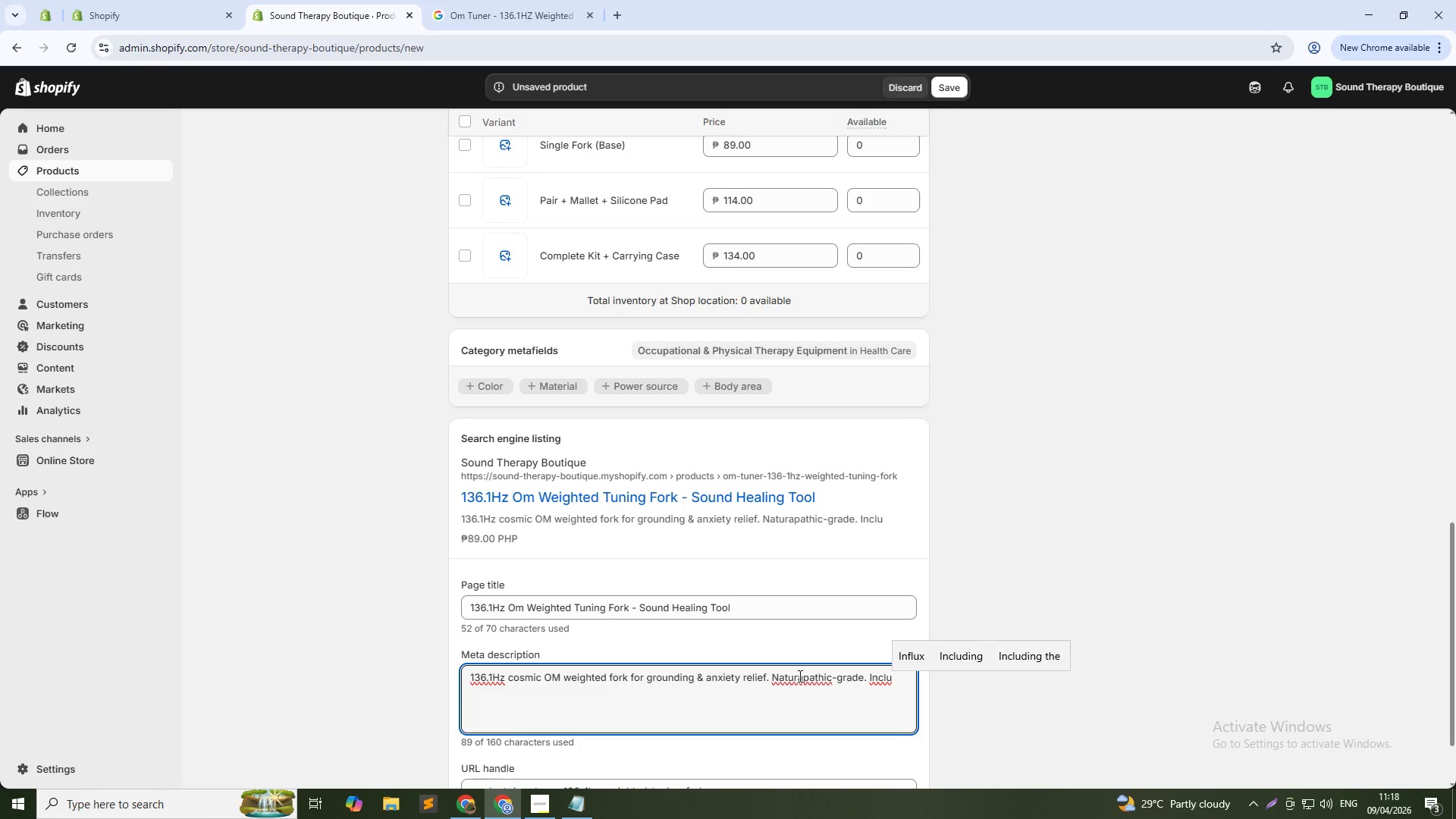 
key(Backspace)
 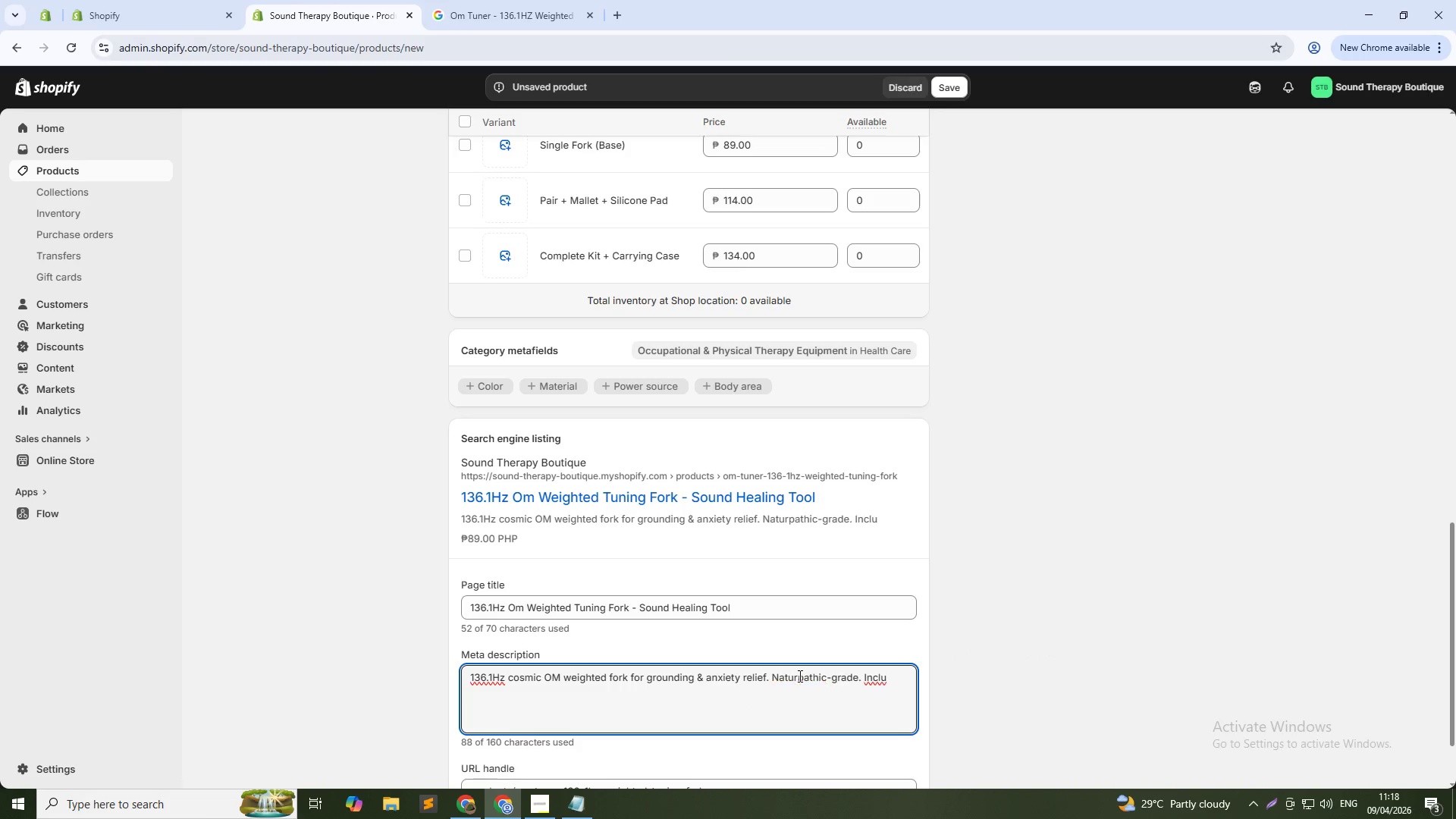 
key(O)
 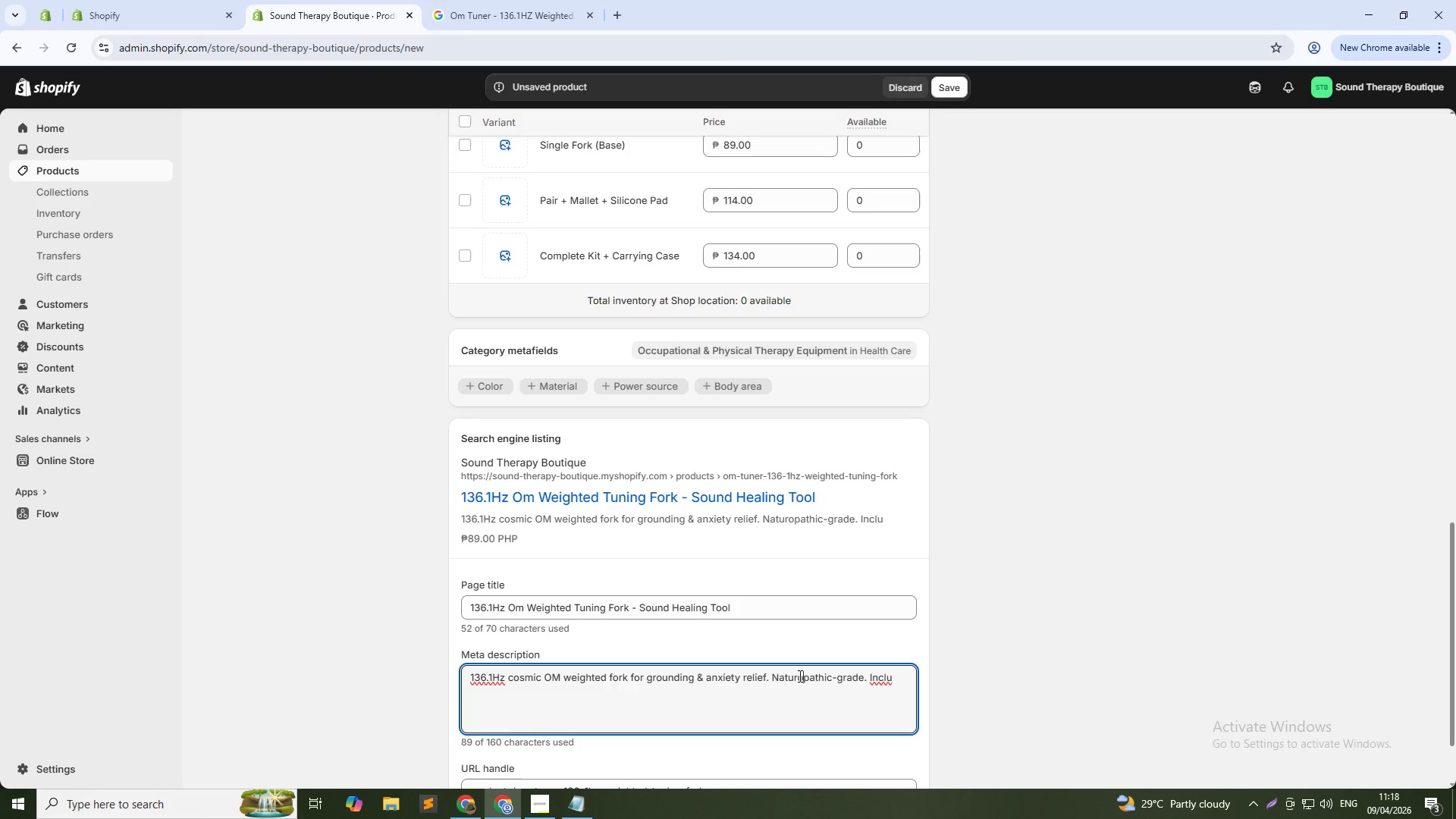 
key(ArrowDown)
 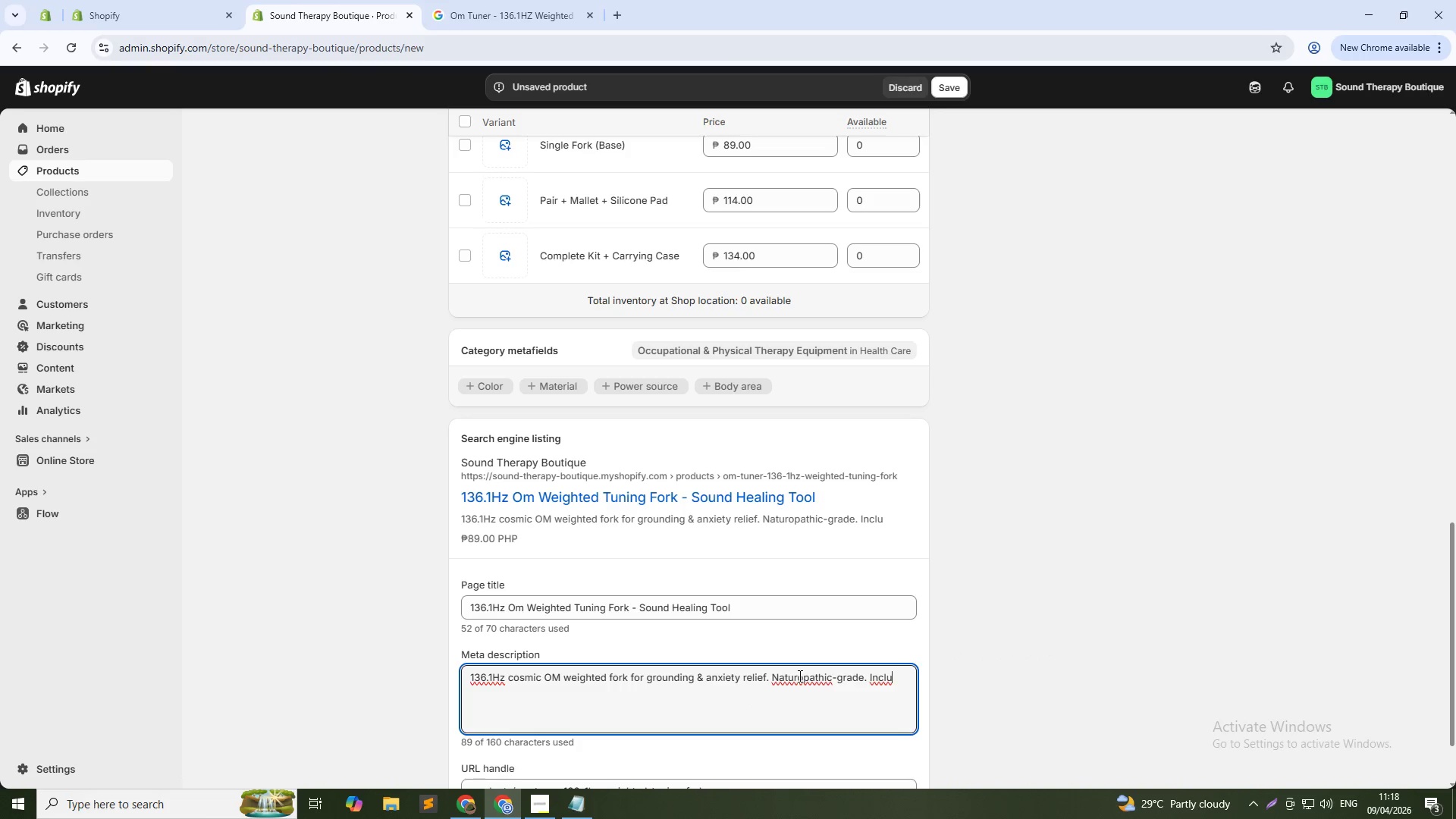 
type(des calibration certificate. Shop now.)
 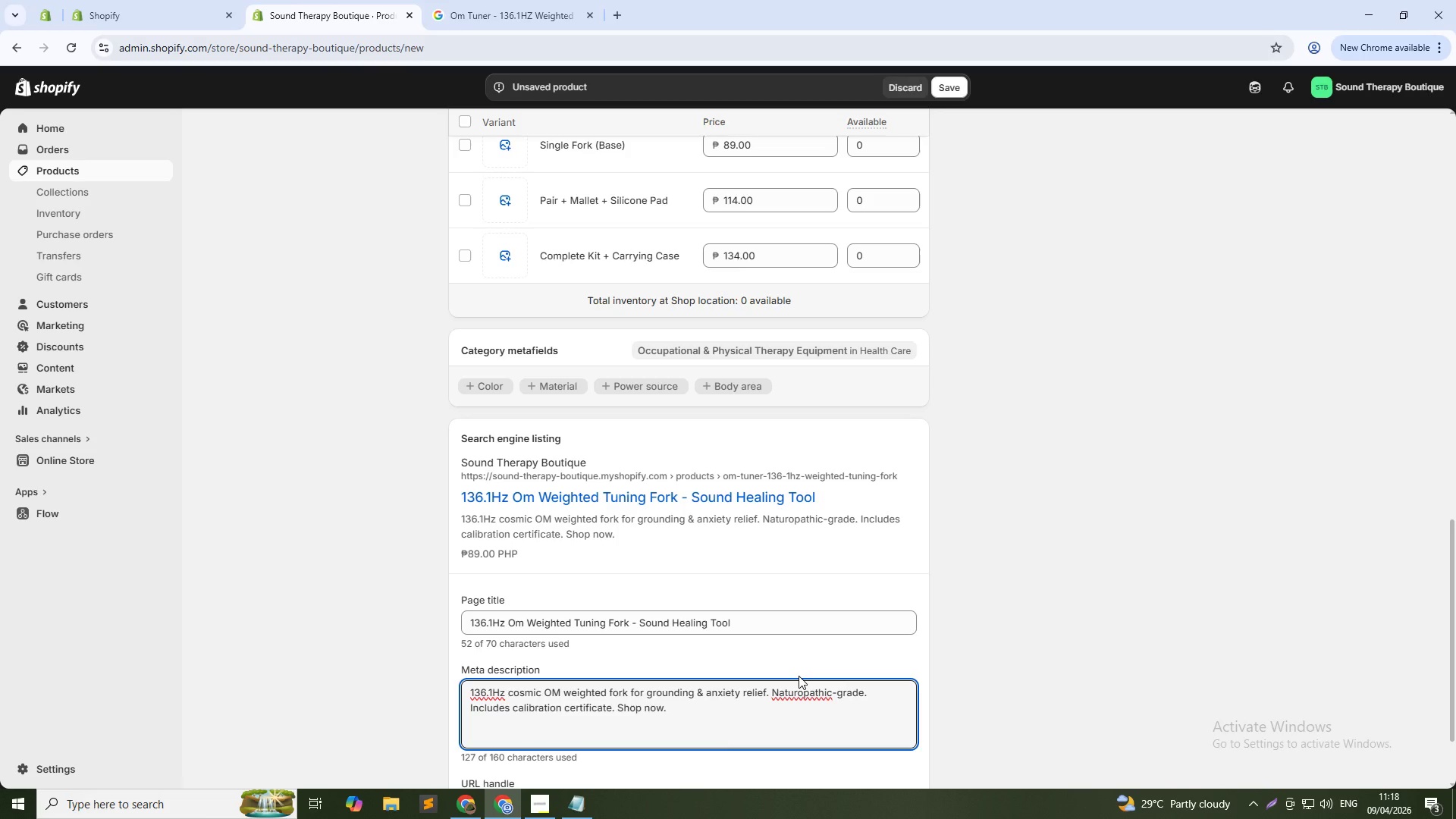 
wait(14.72)
 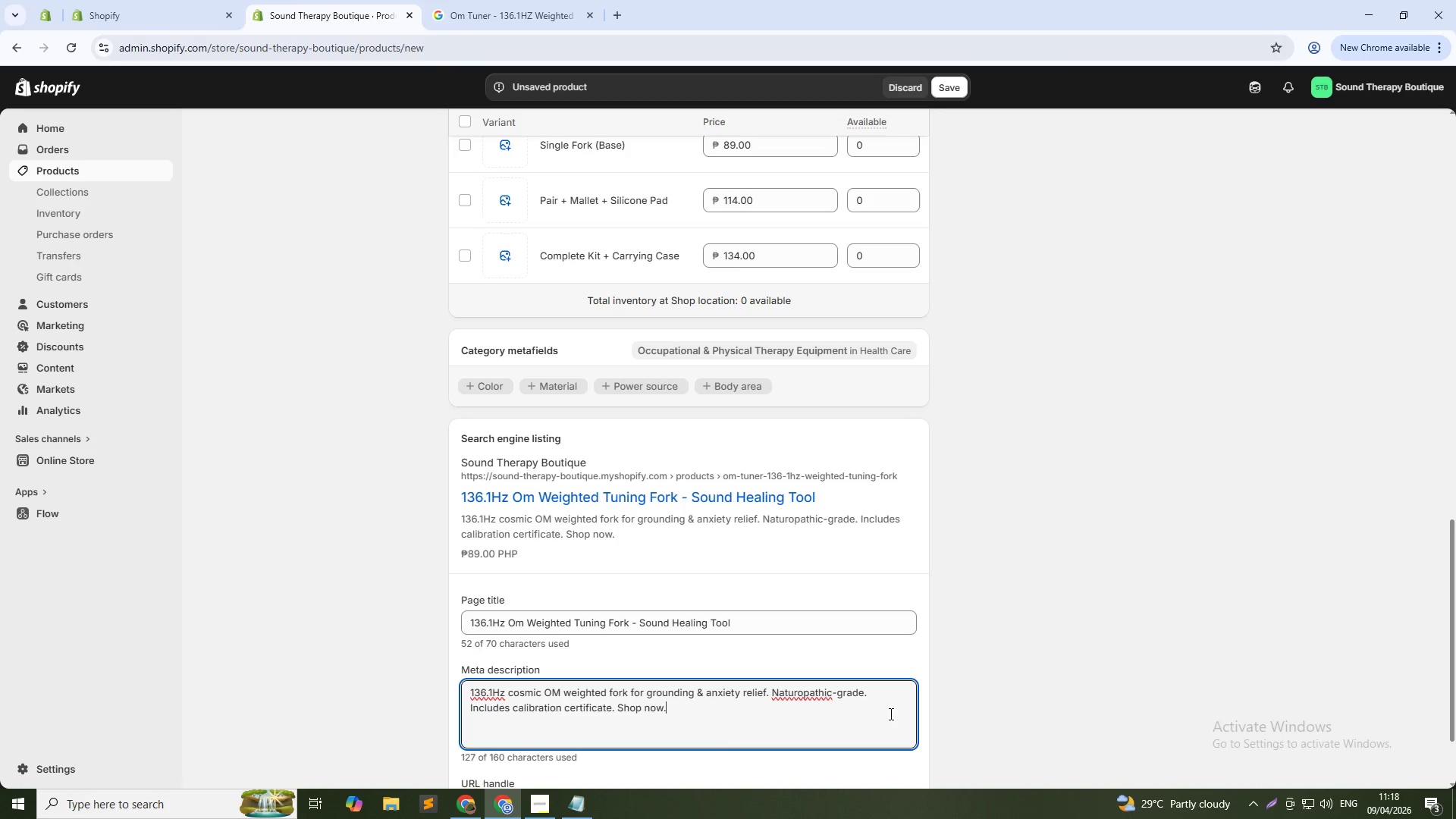 
left_click([956, 85])
 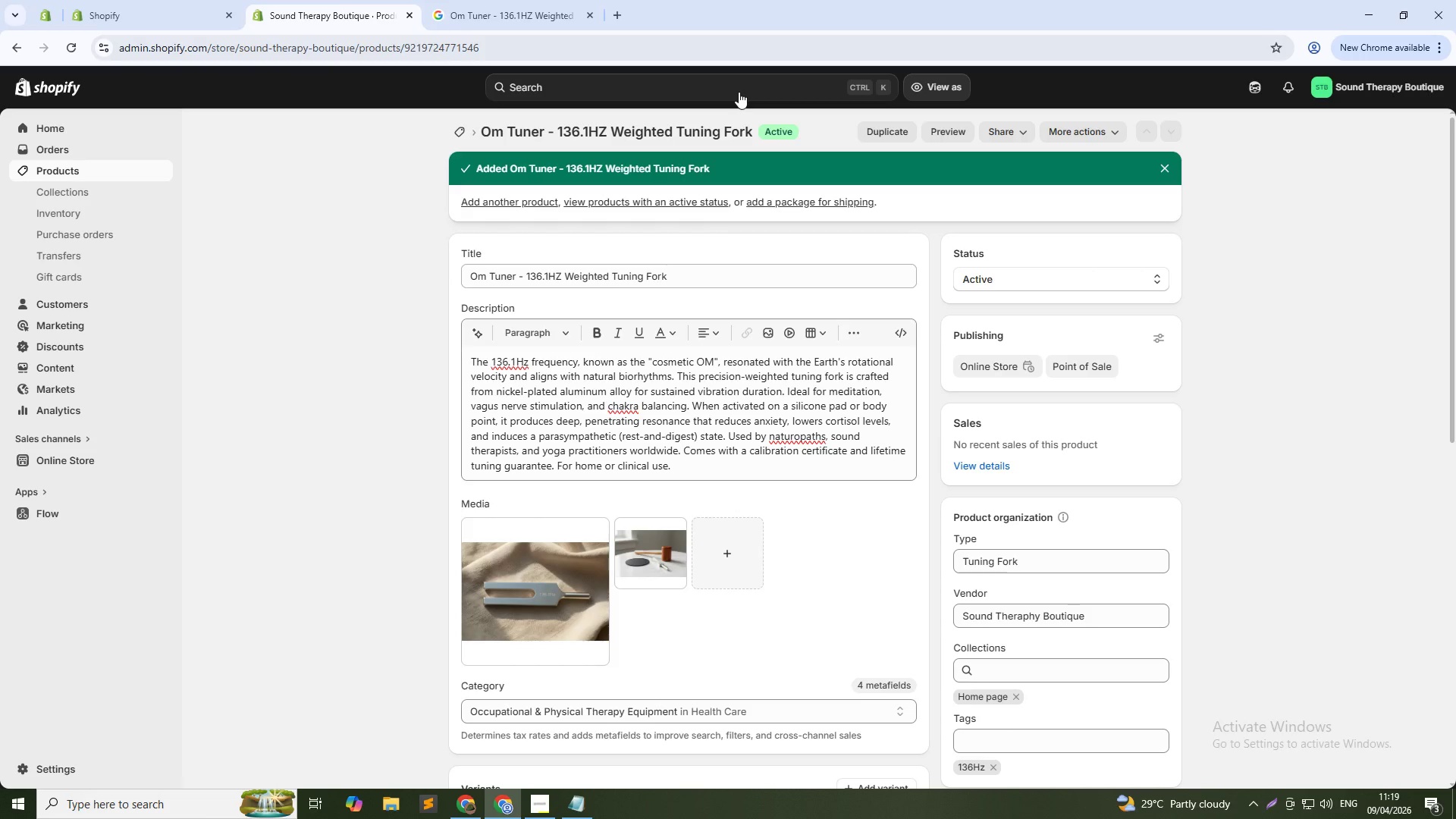 
wait(54.0)
 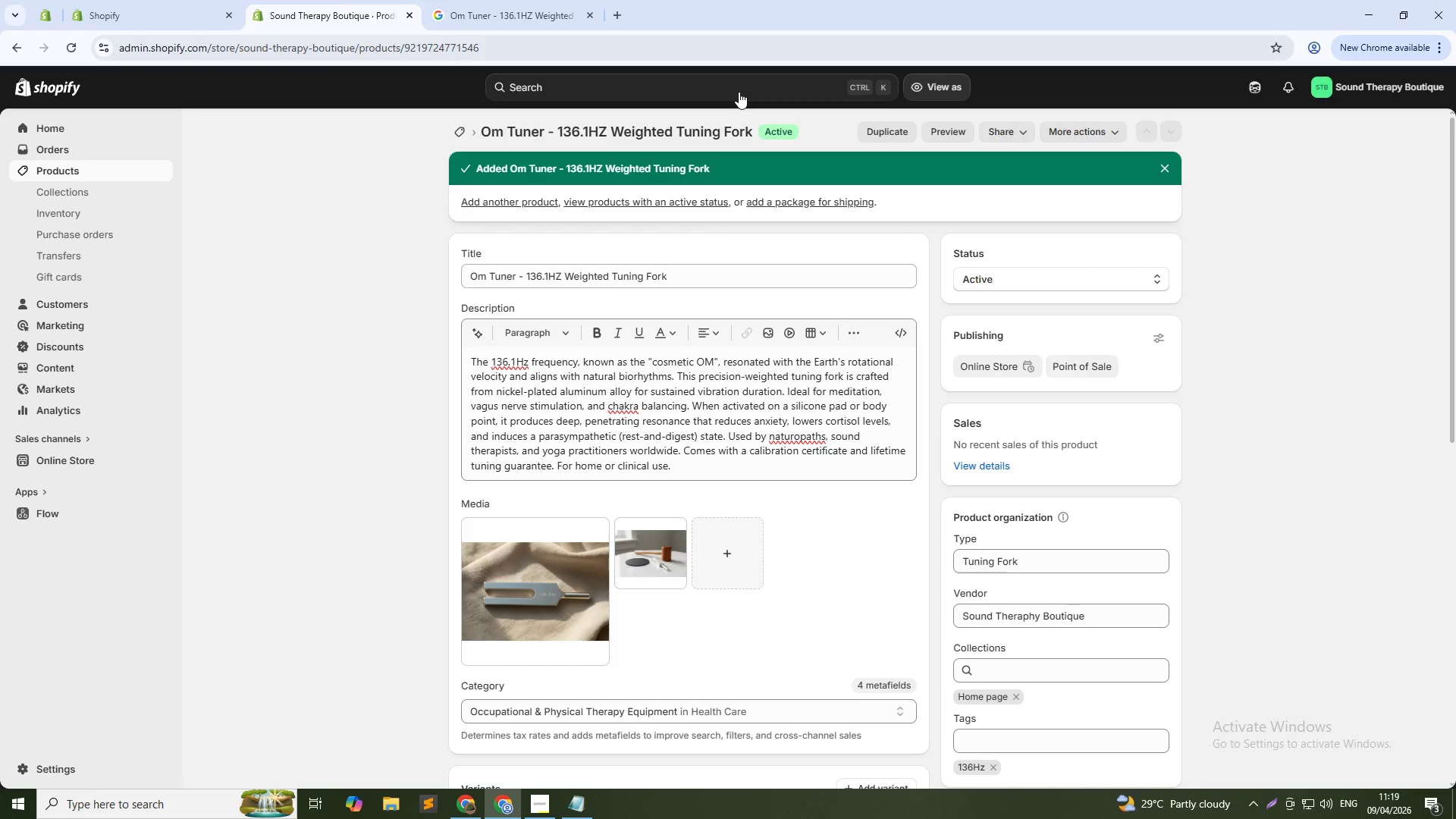 
left_click([450, 128])
 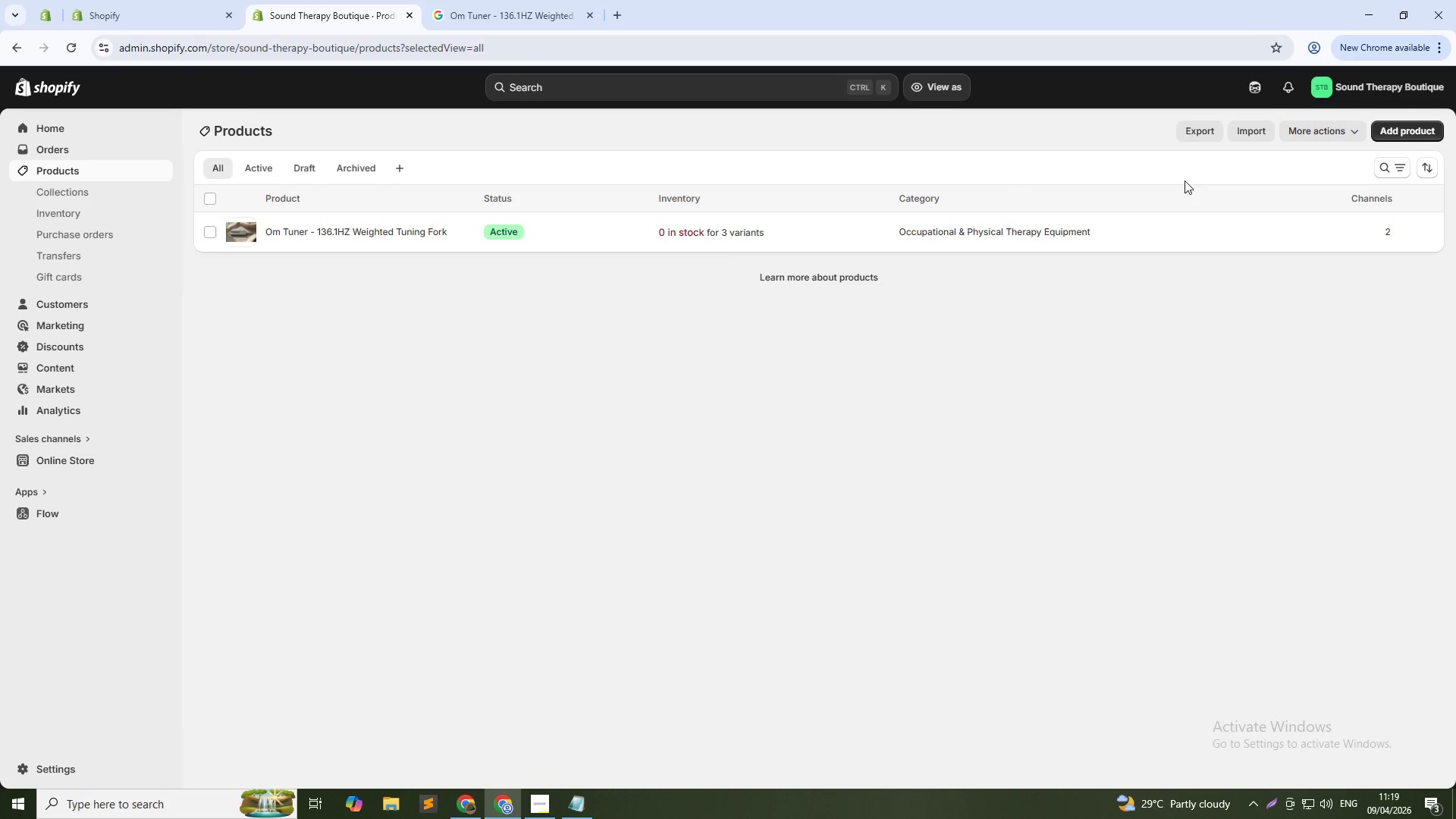 
left_click([1396, 134])
 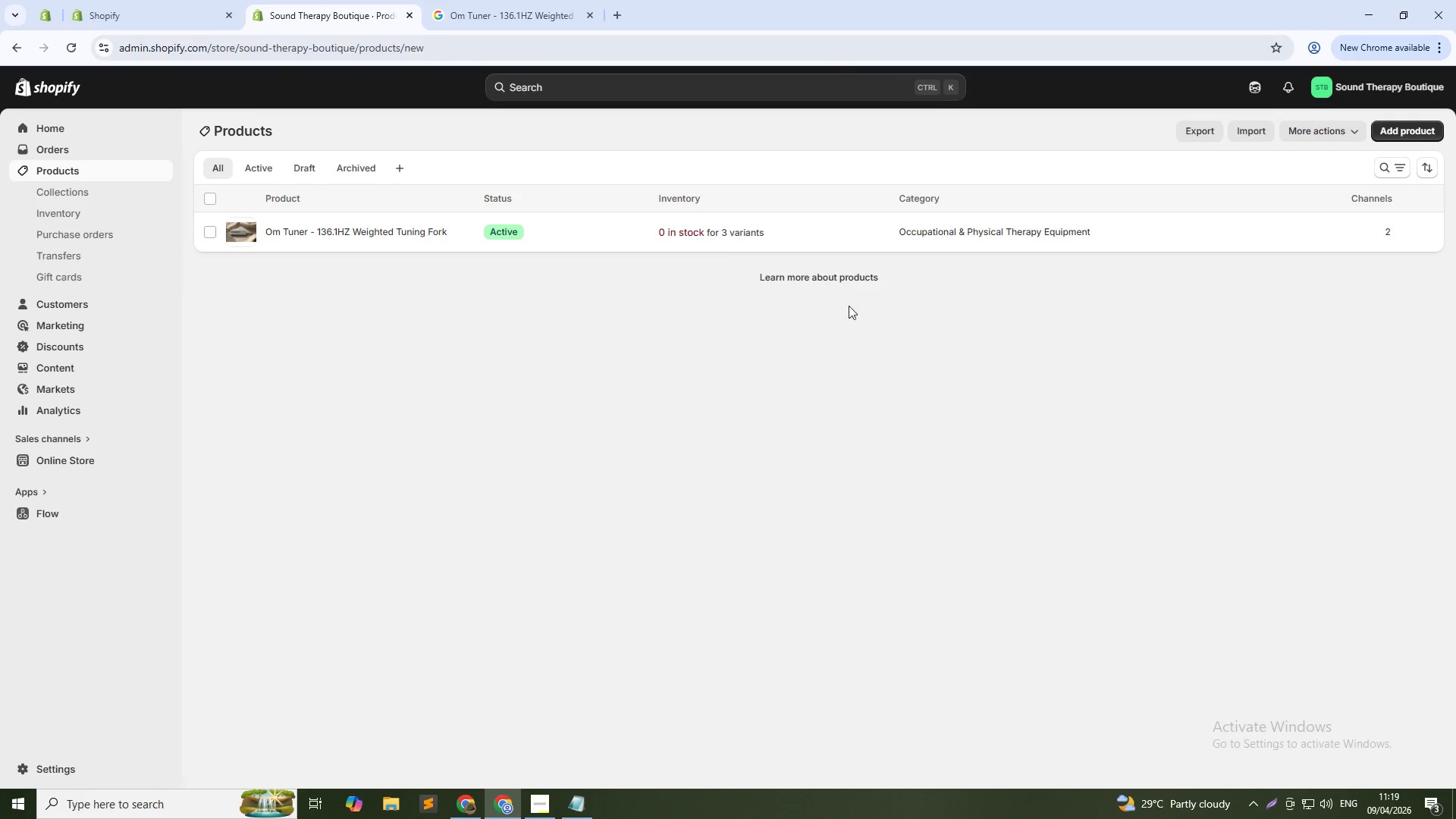 
mouse_move([682, 339])
 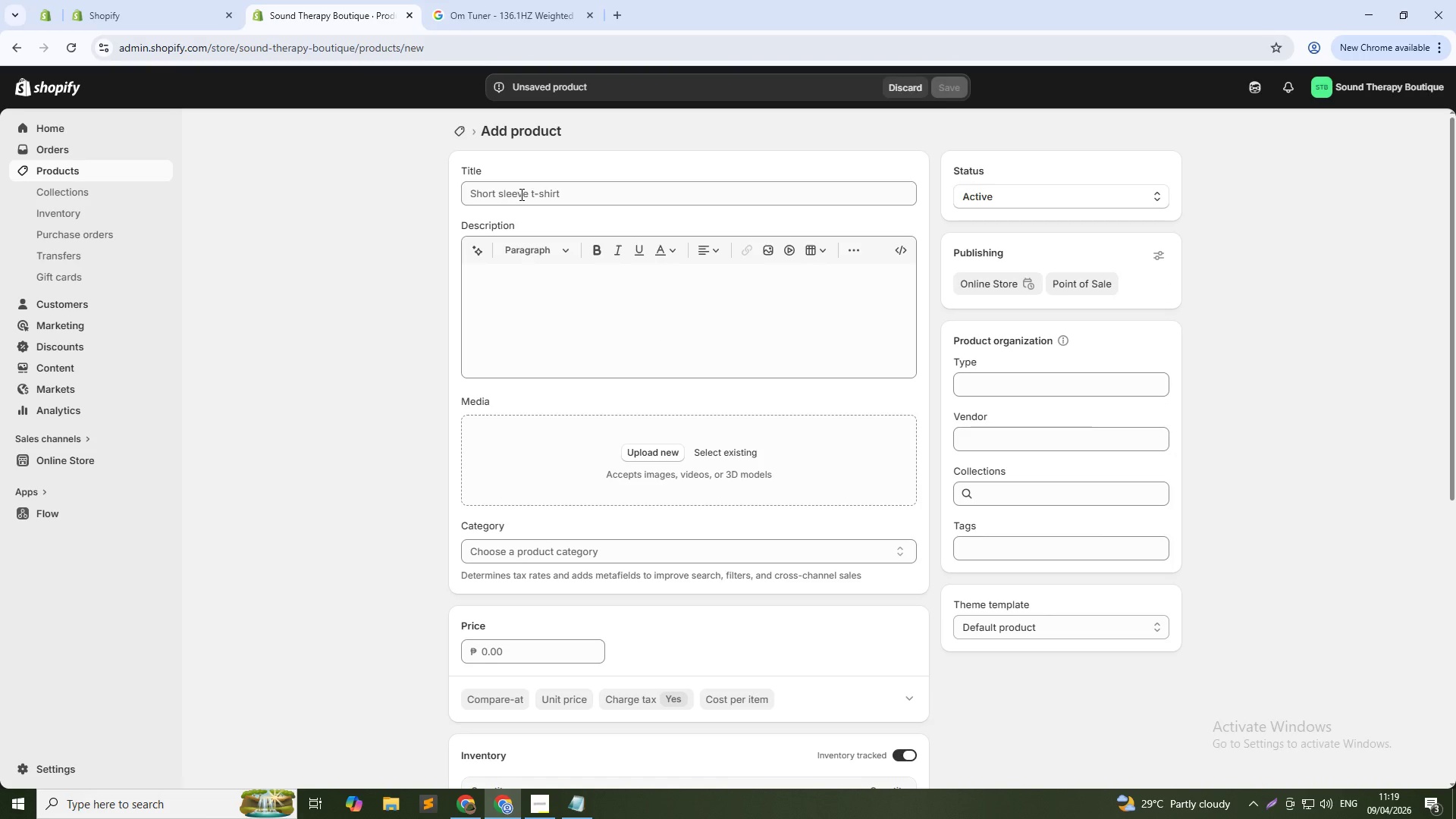 
left_click([520, 194])
 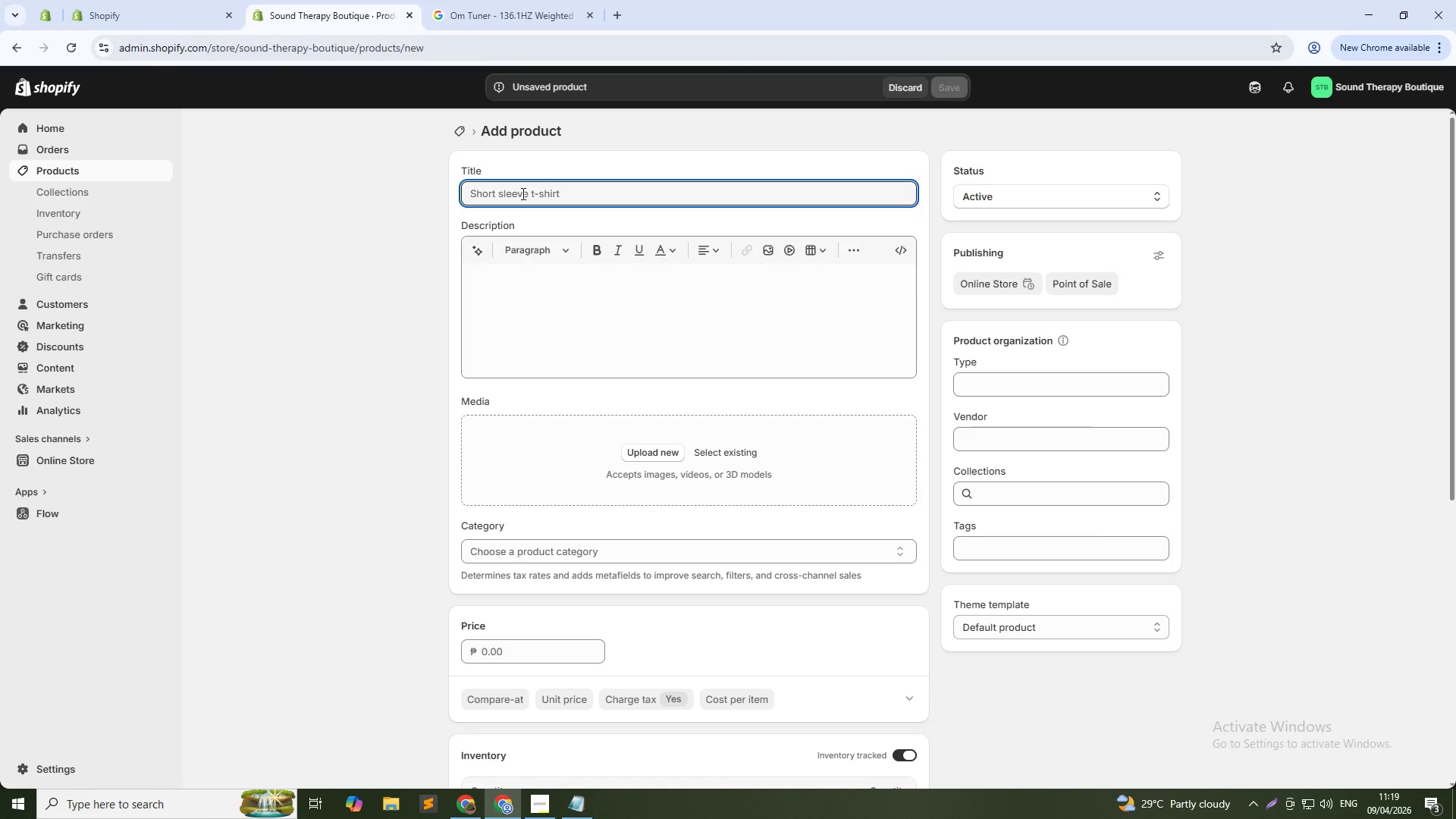 
type(128Hz Base Calibrator - Vagus Nerve Tuning Fork)
 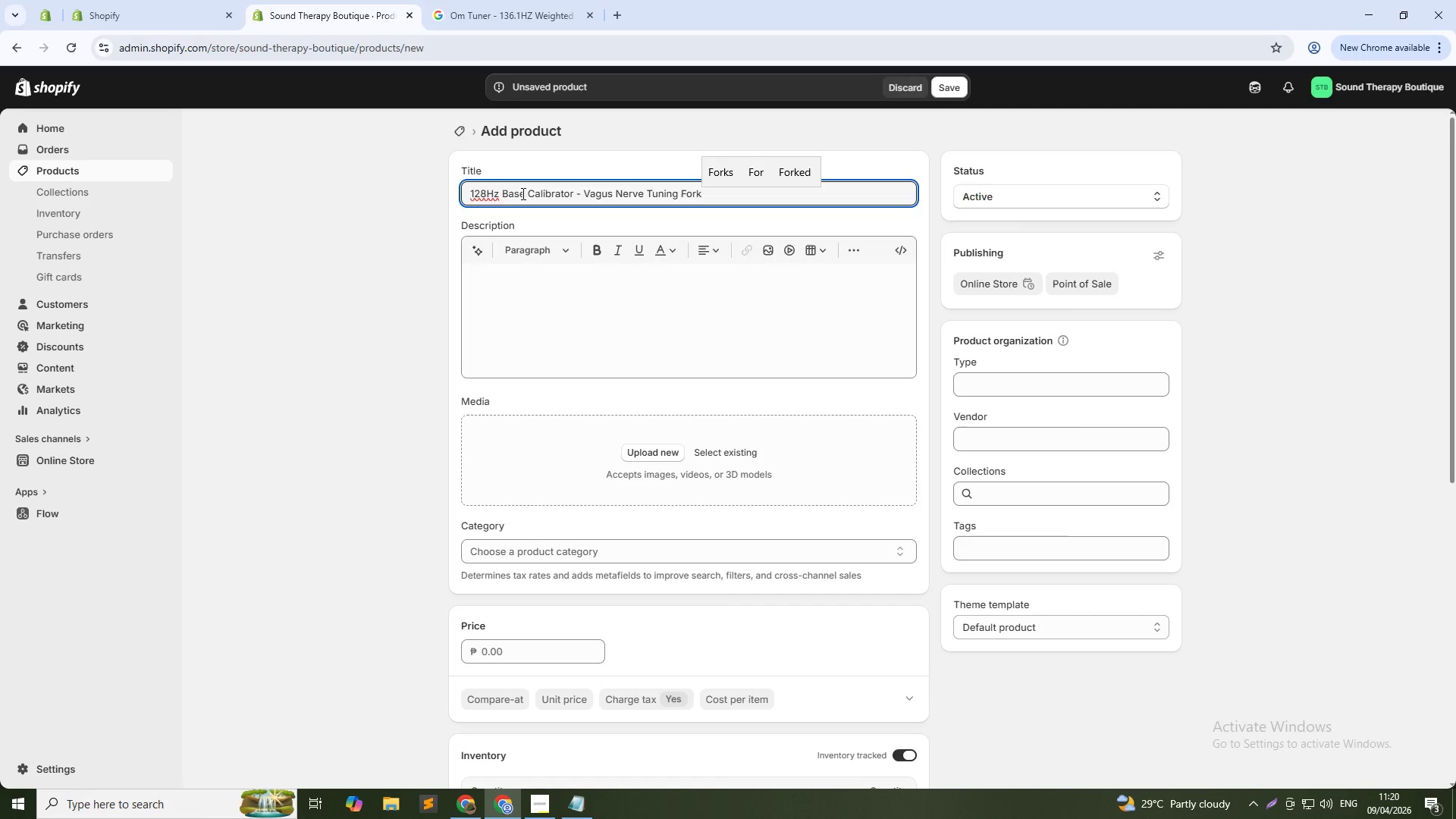 
key(Control+A)
 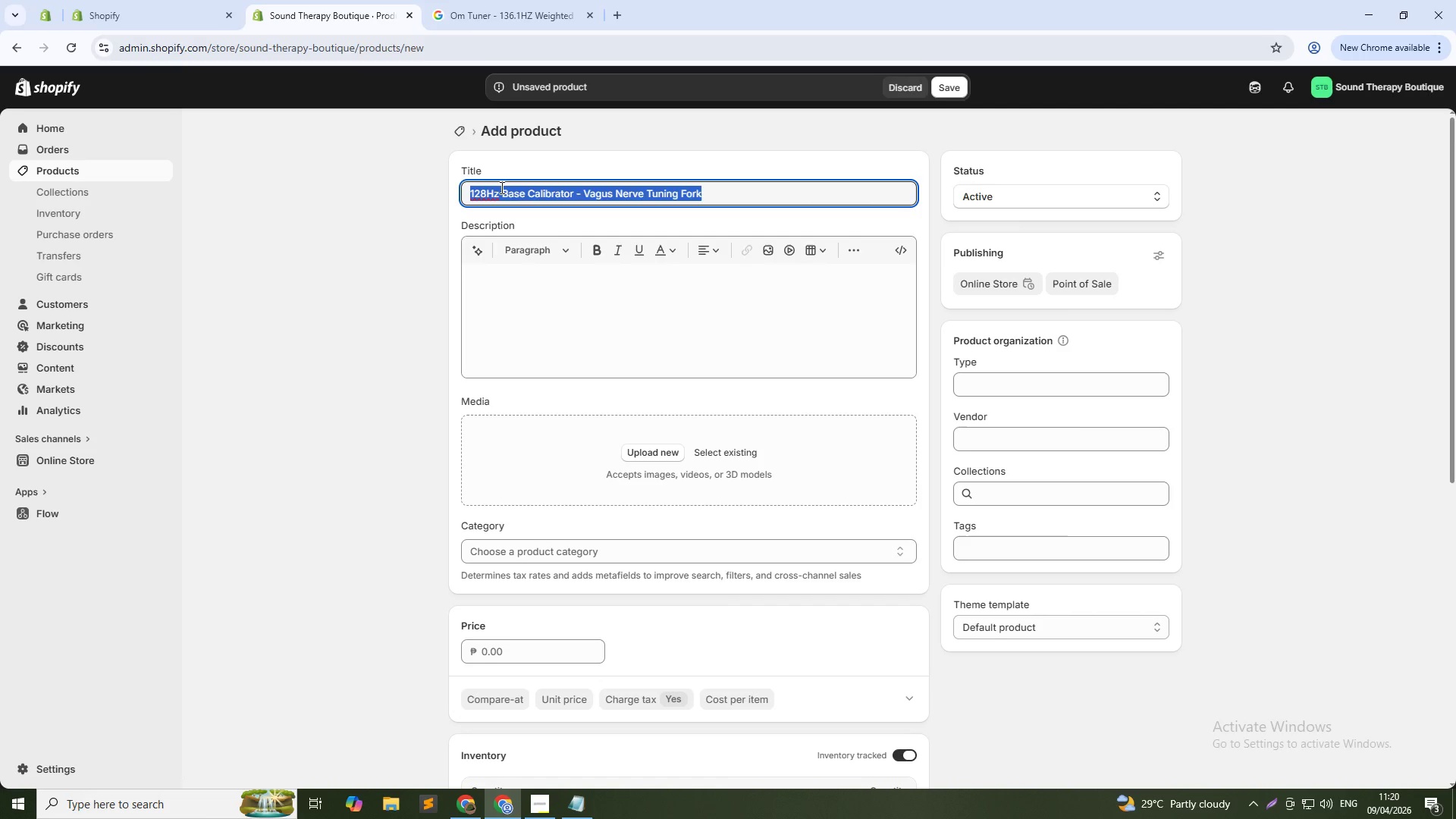 
key(Control+C)
 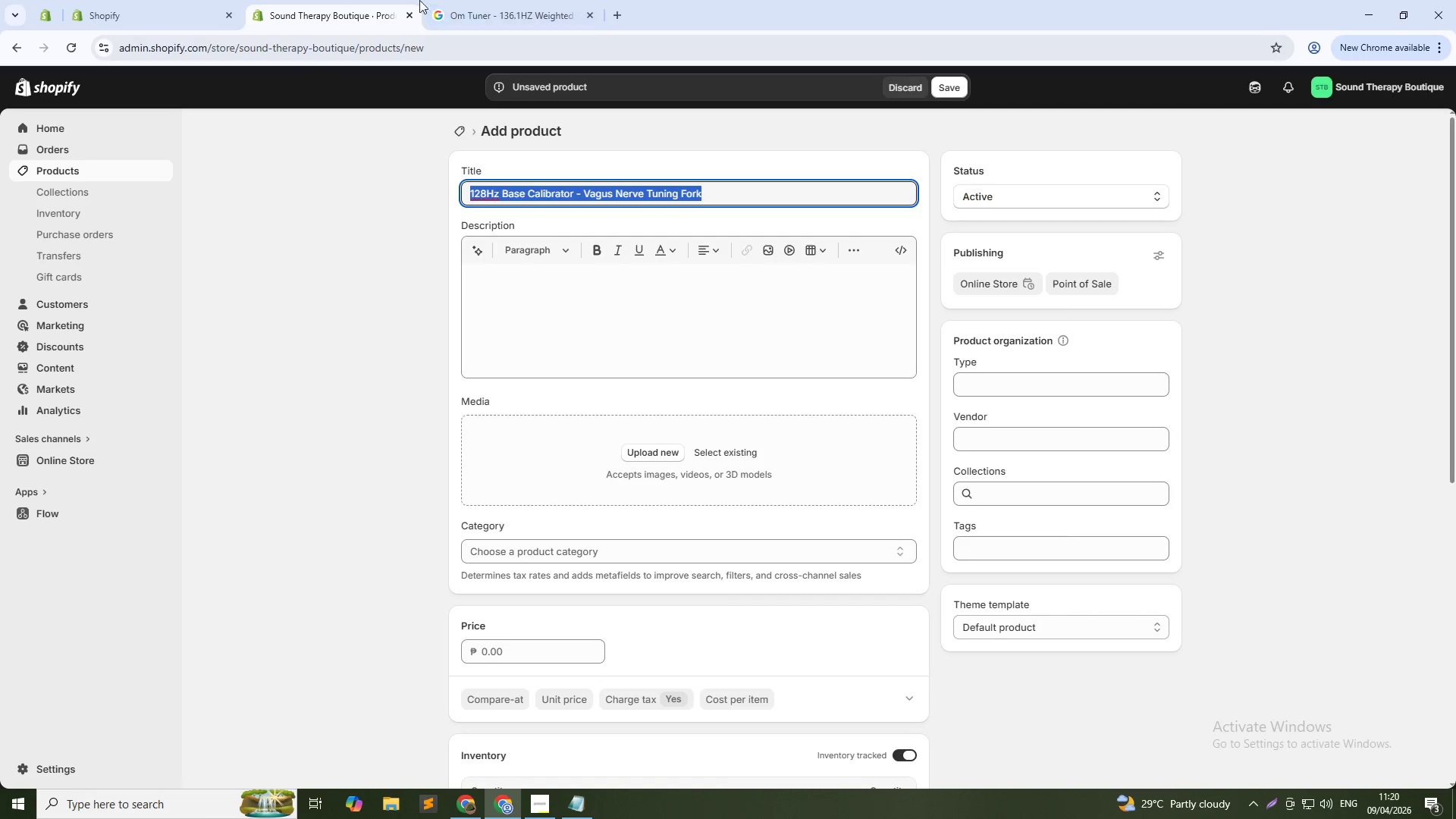 
left_click([430, 0])
 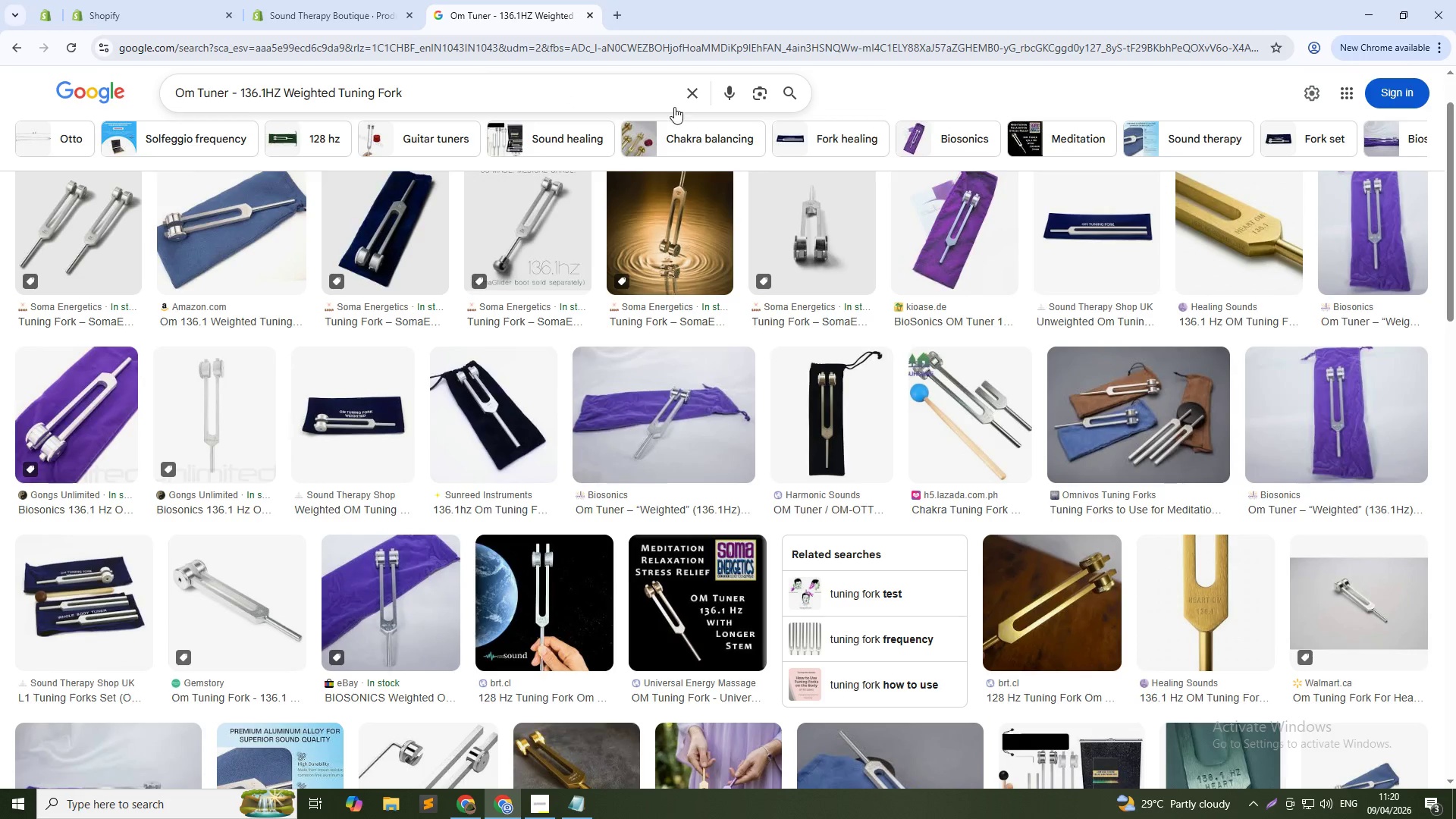 
left_click([685, 100])
 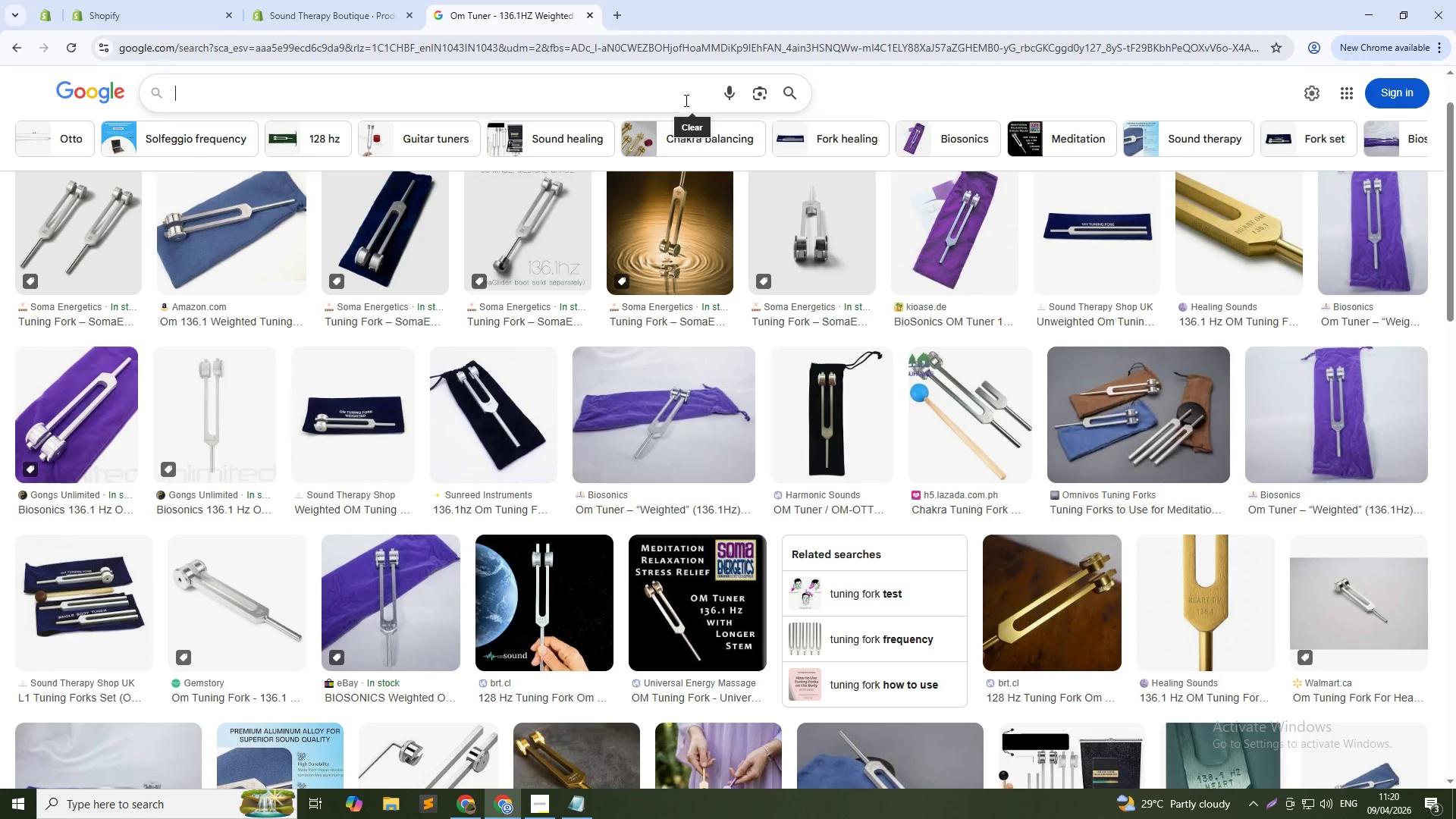 
key(Control+ControlLeft)
 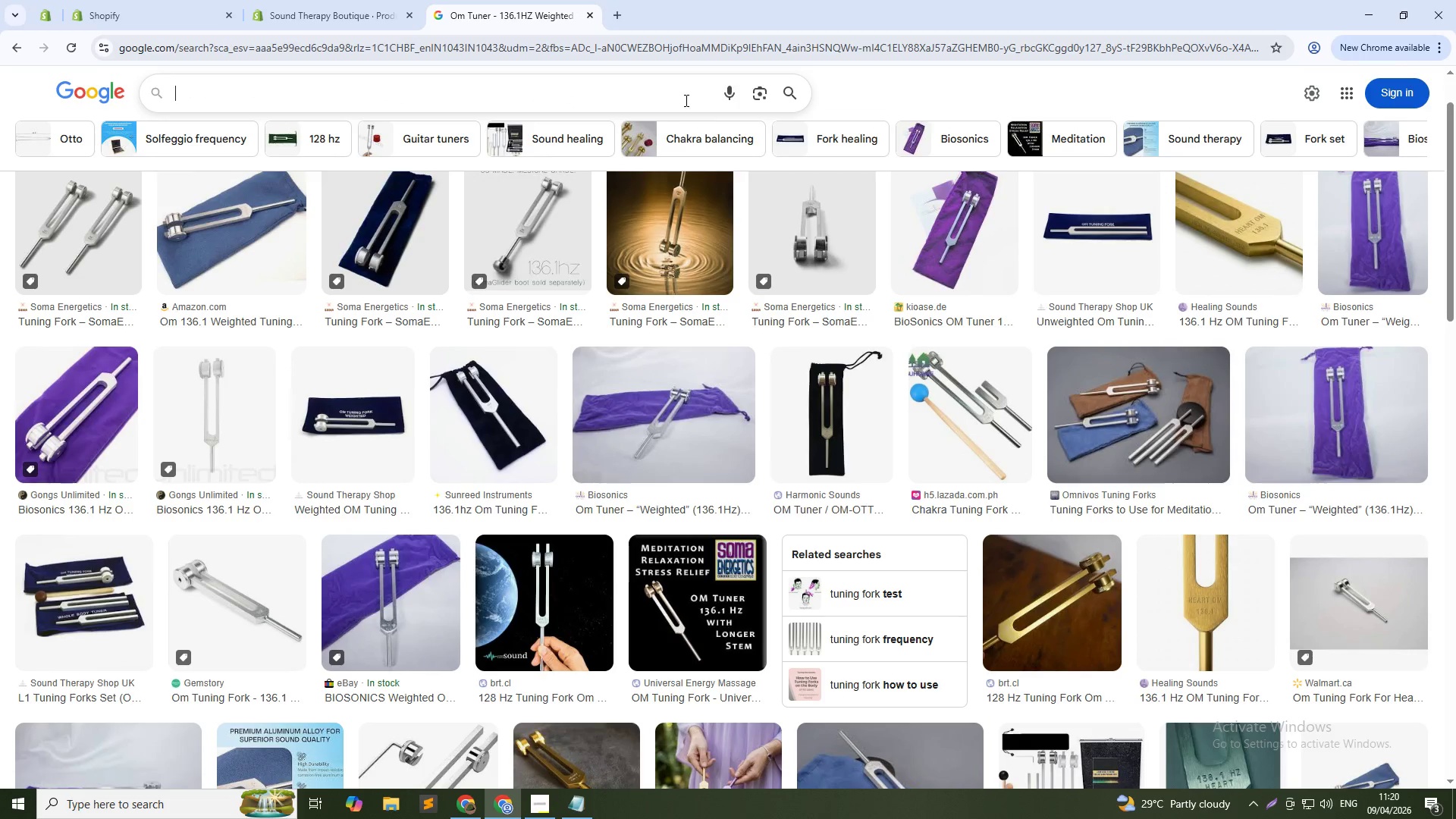 
key(Control+V)
 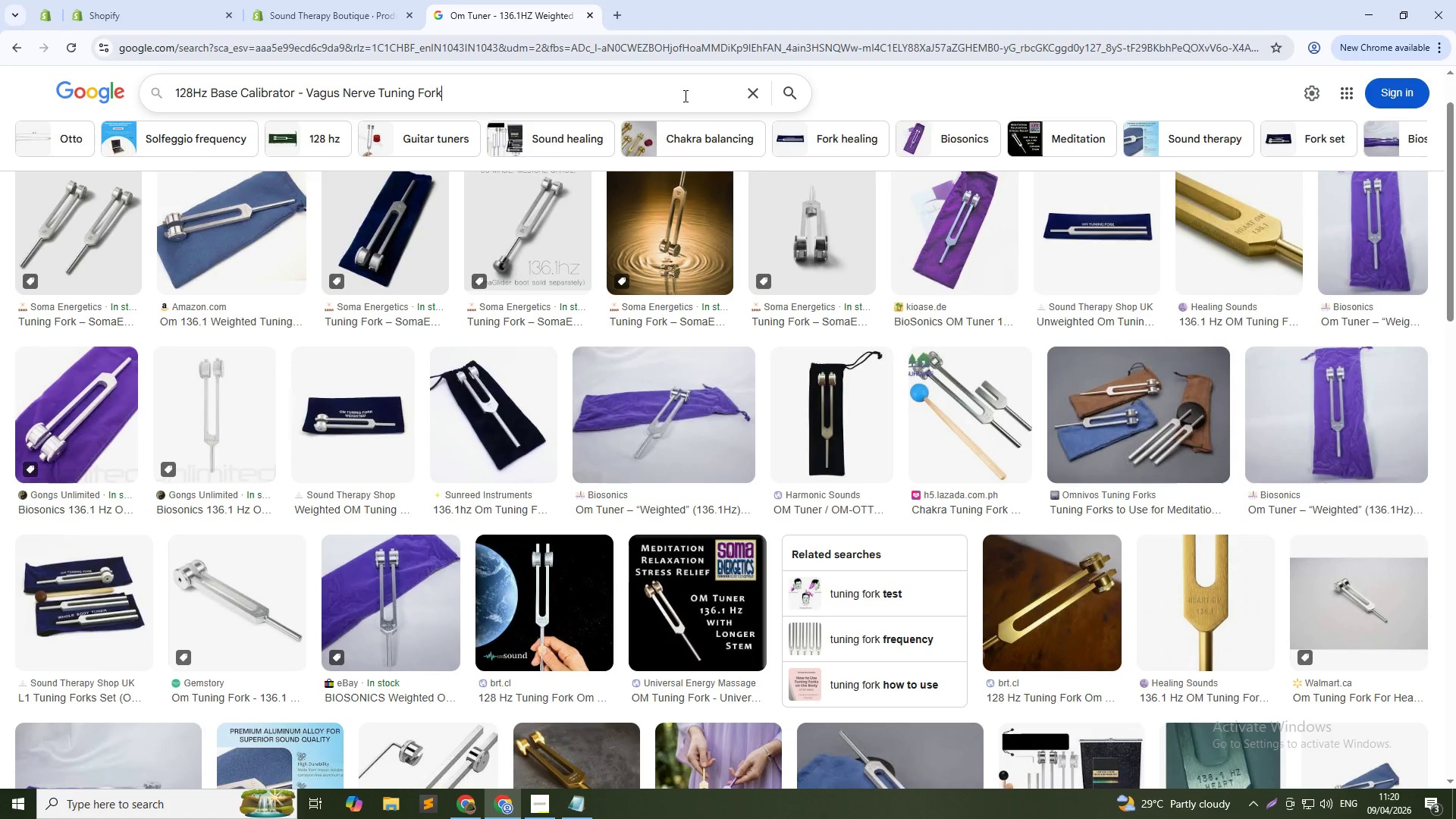 
key(Enter)
 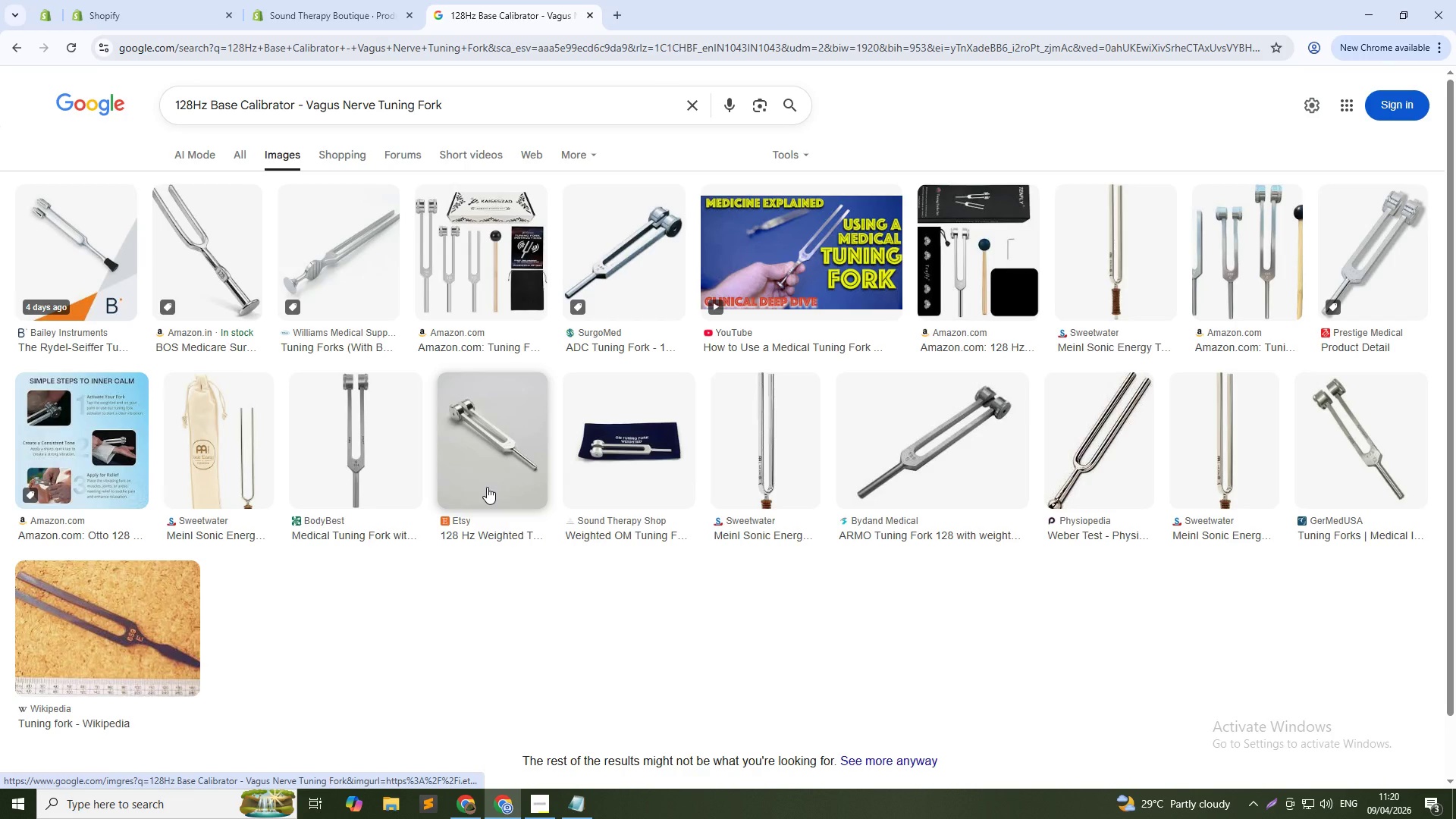 
wait(8.34)
 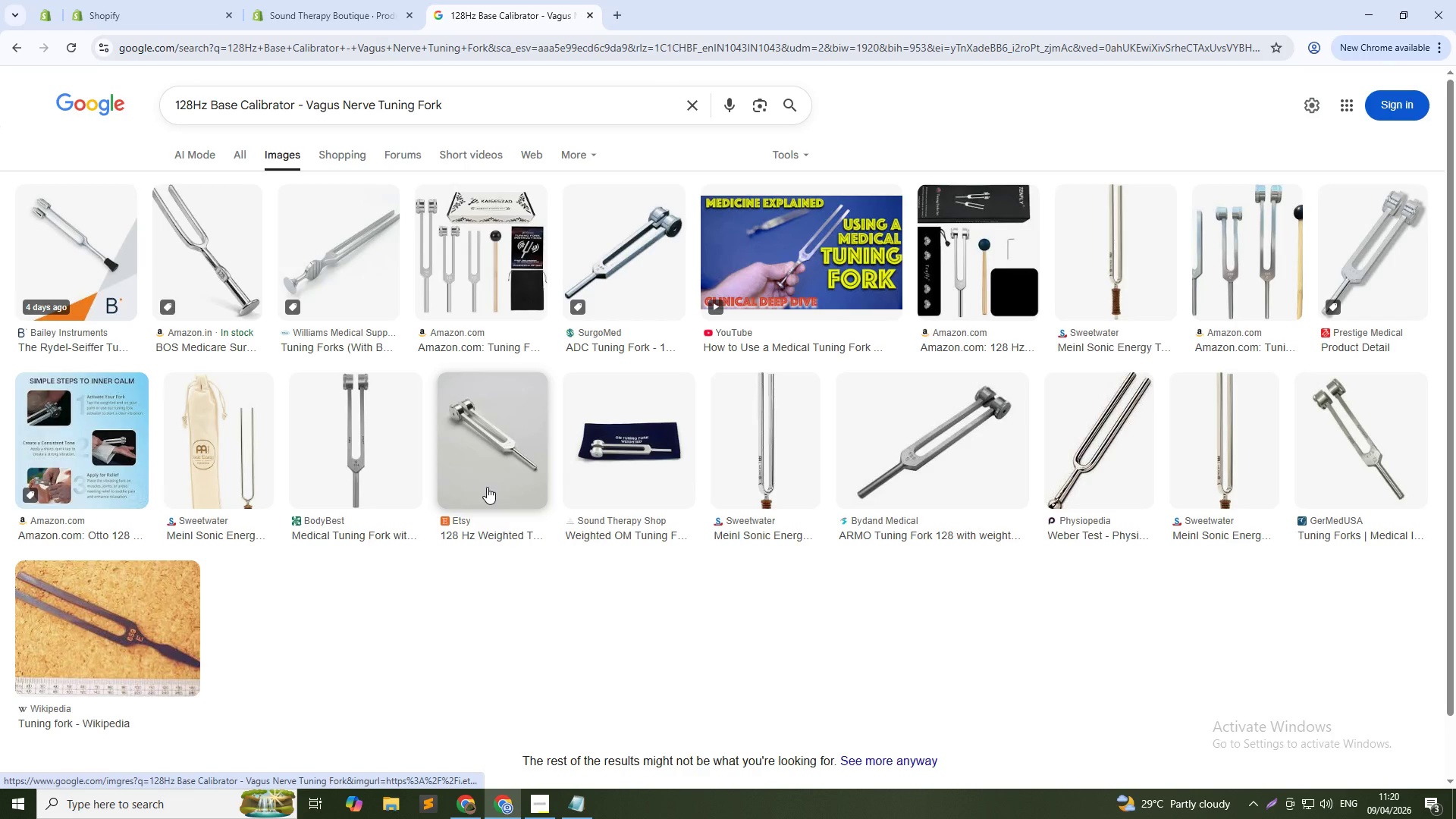 
left_click([246, 154])
 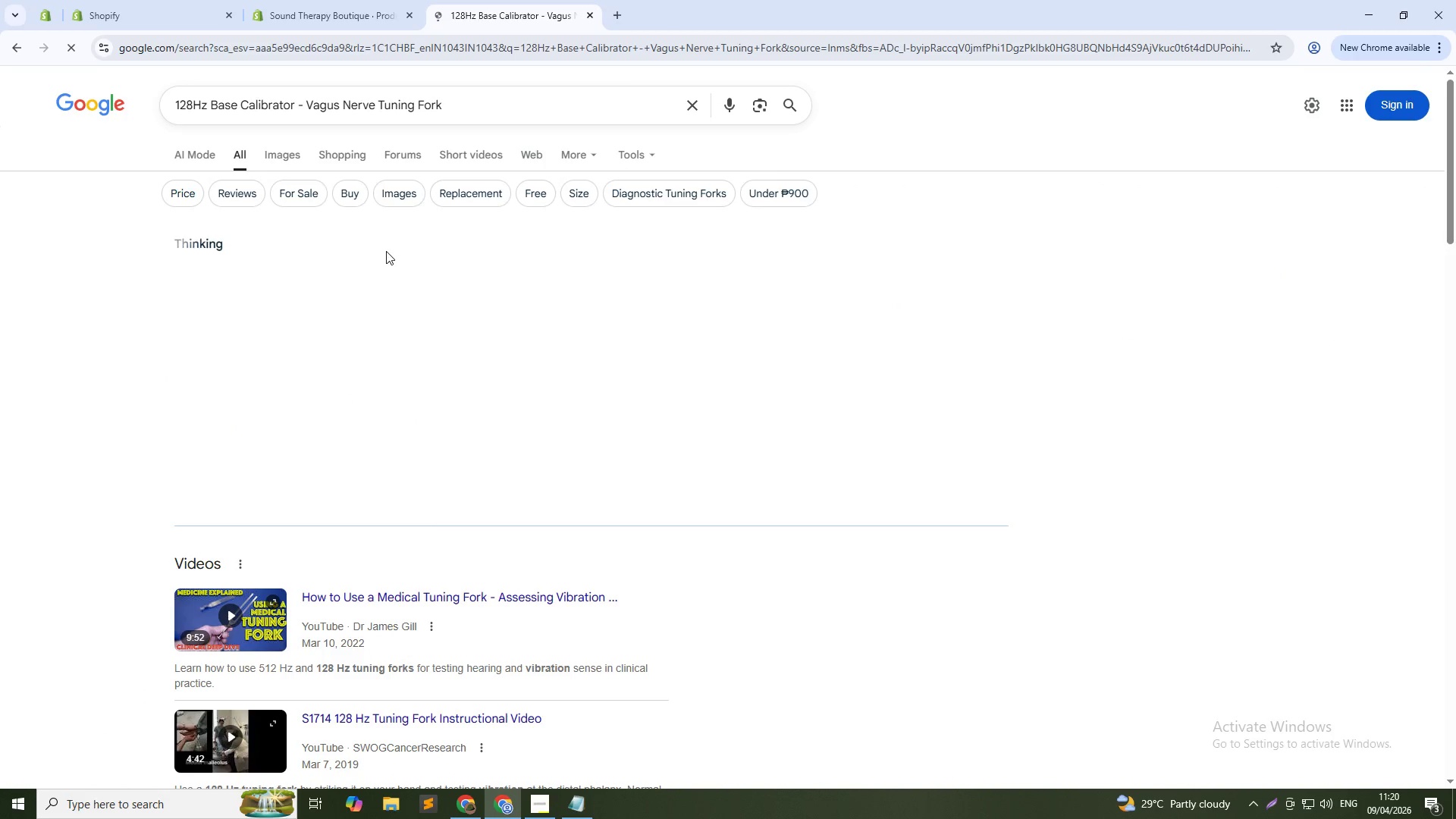 
mouse_move([369, 347])
 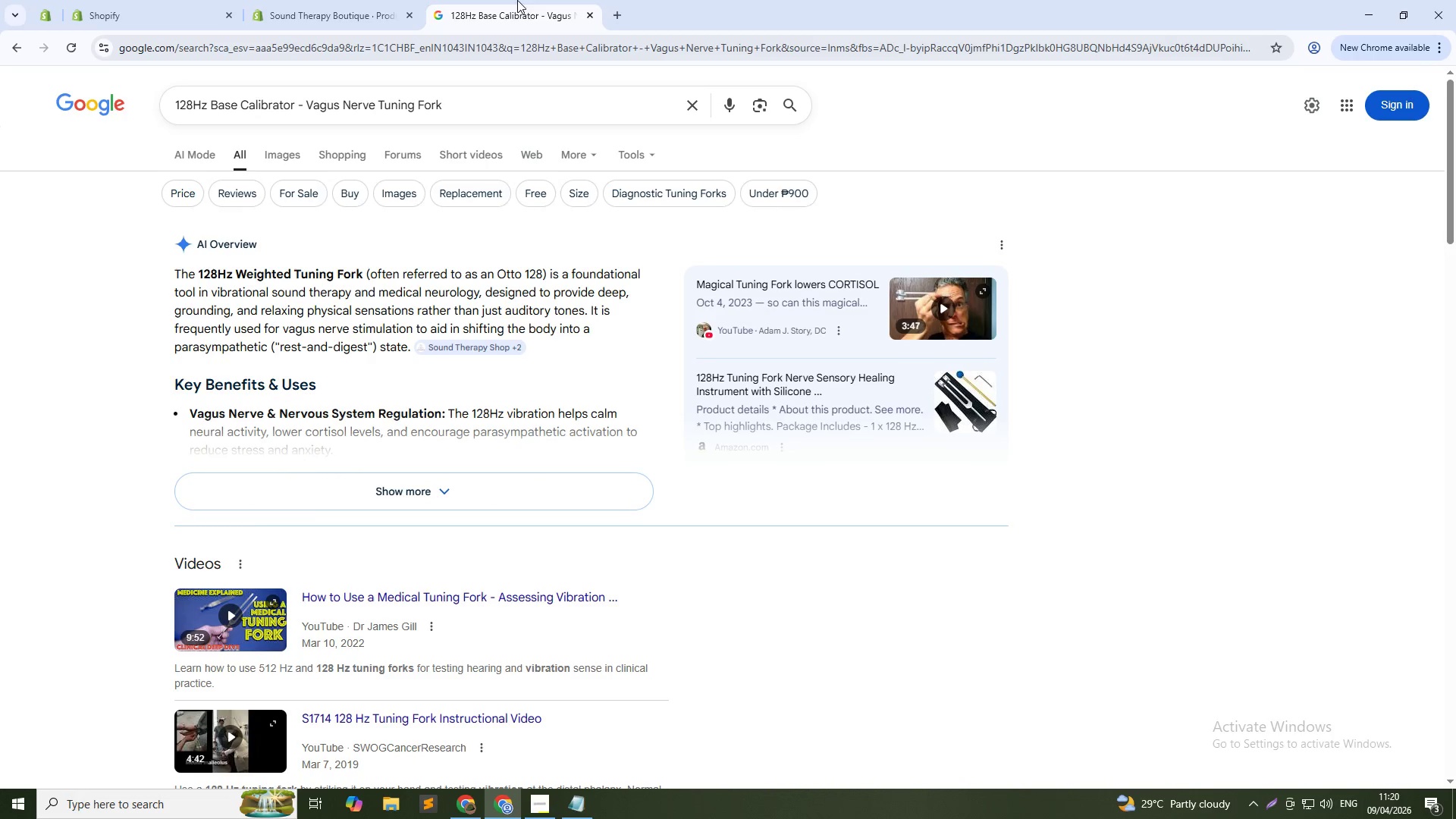 
left_click([351, 0])
 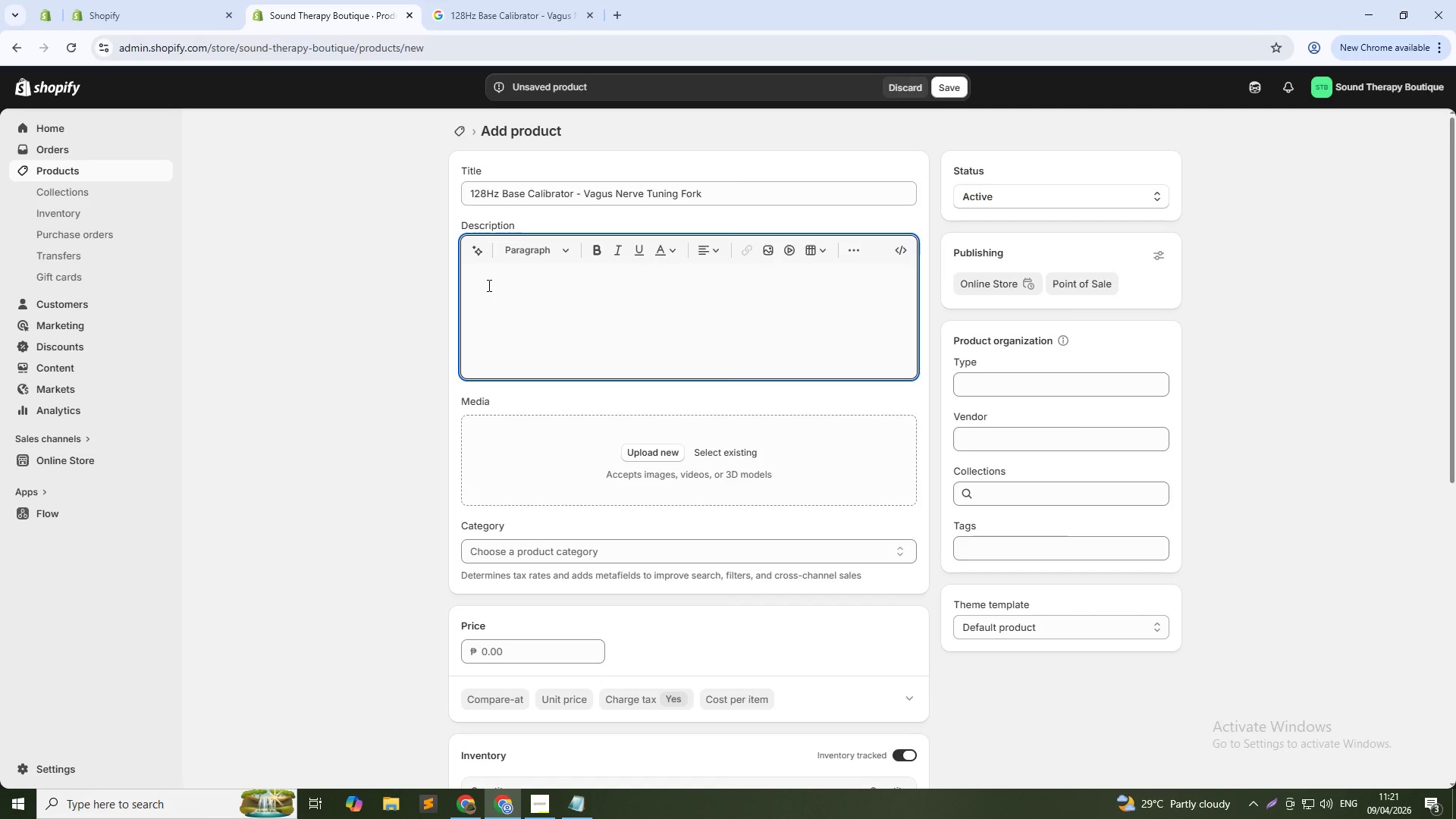 
wait(53.91)
 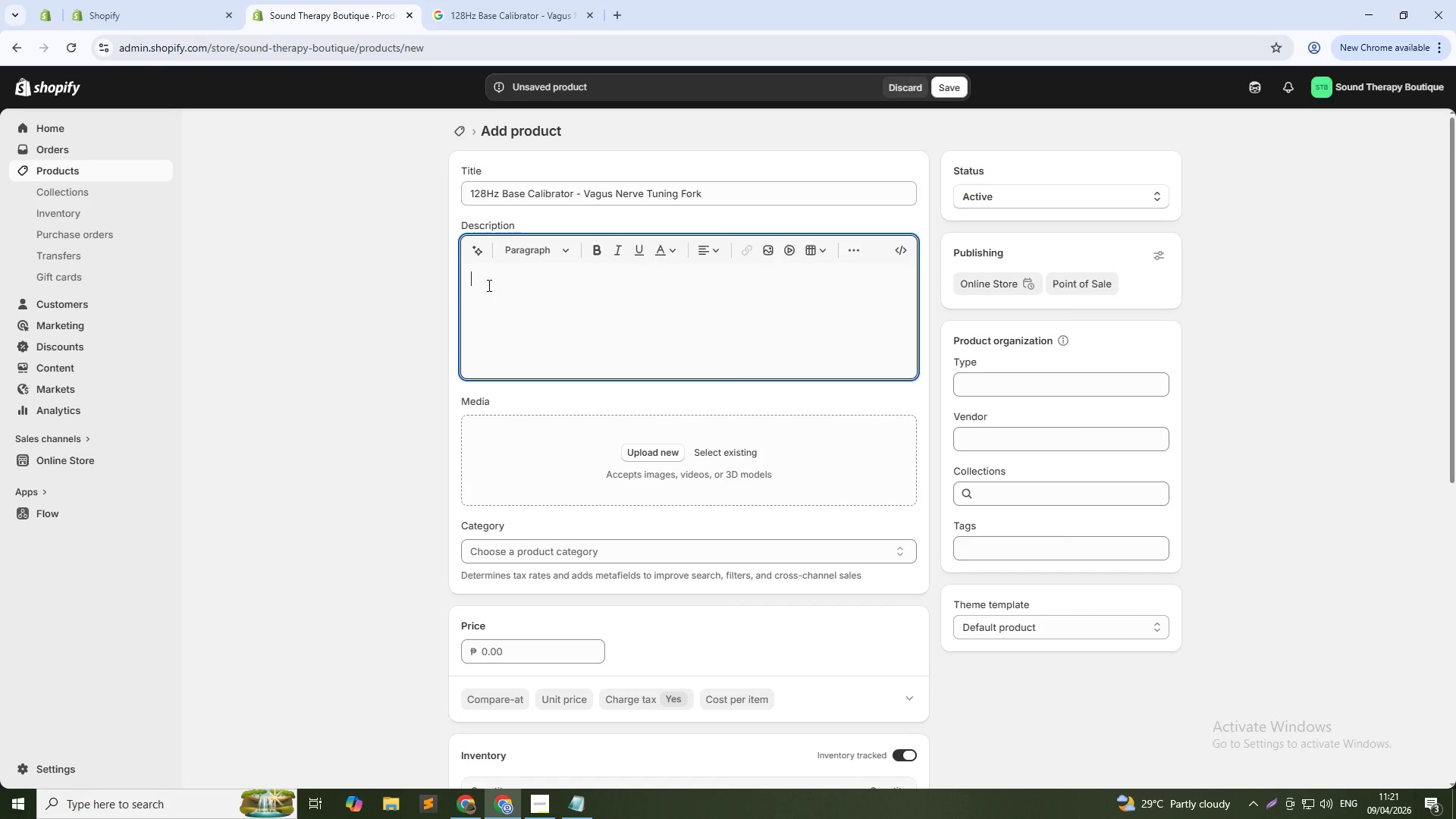 
type(The 128Hz frequency is the gold)
 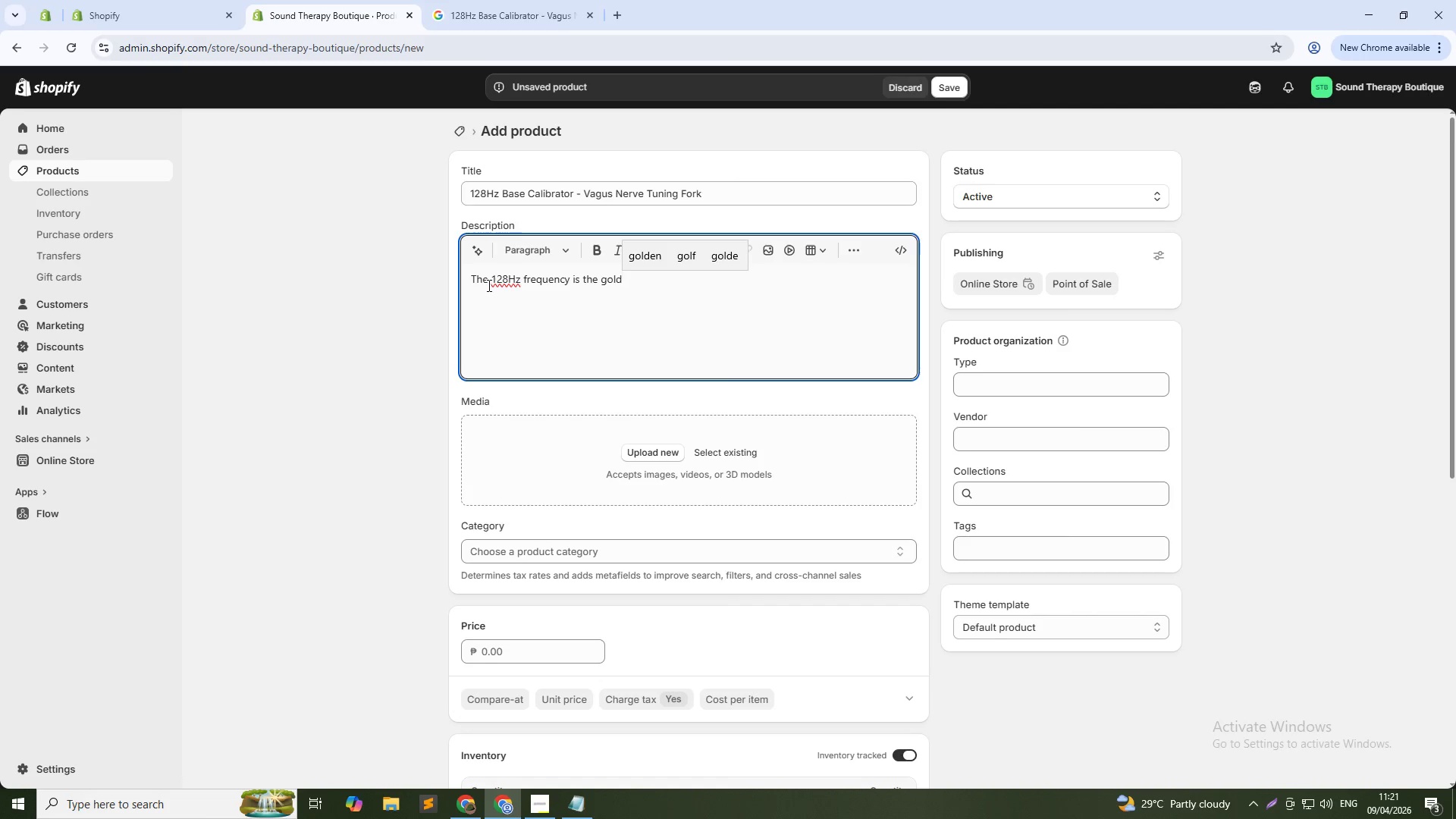 
wait(8.16)
 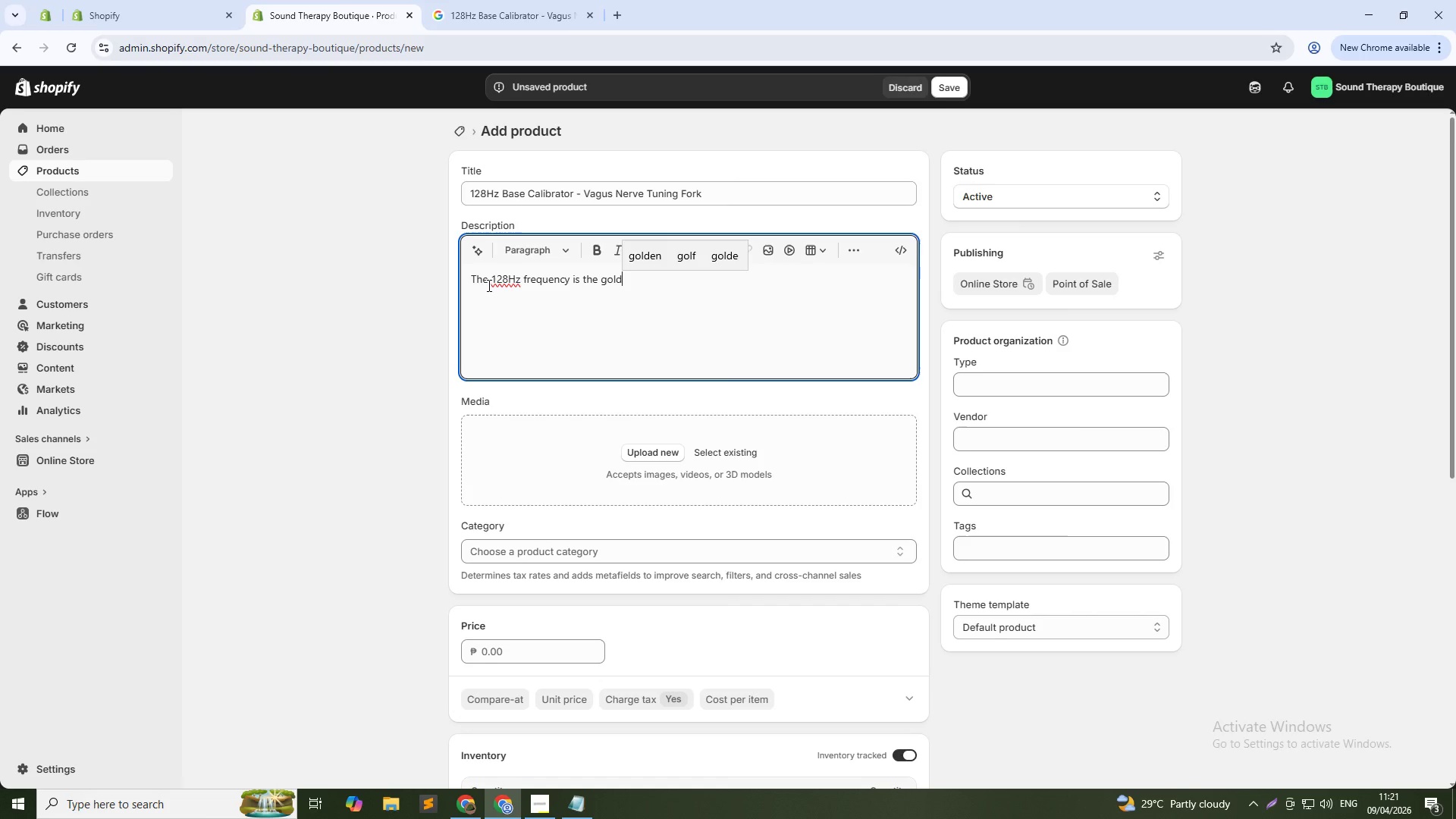 
type( stnadard for vagus nerve stimulation in clinical sound theraphy. This weight)
 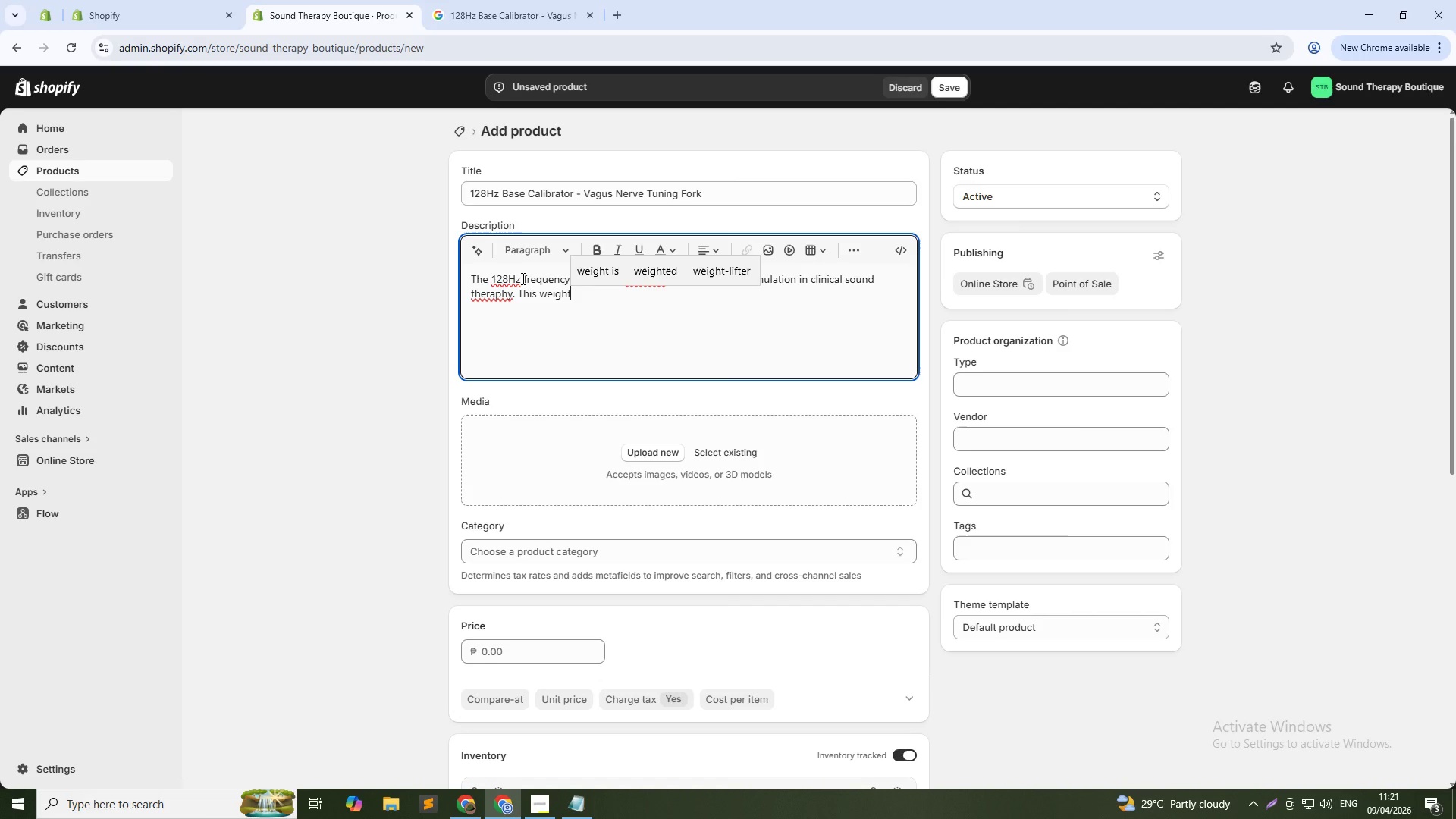 
mouse_move([501, 279])
 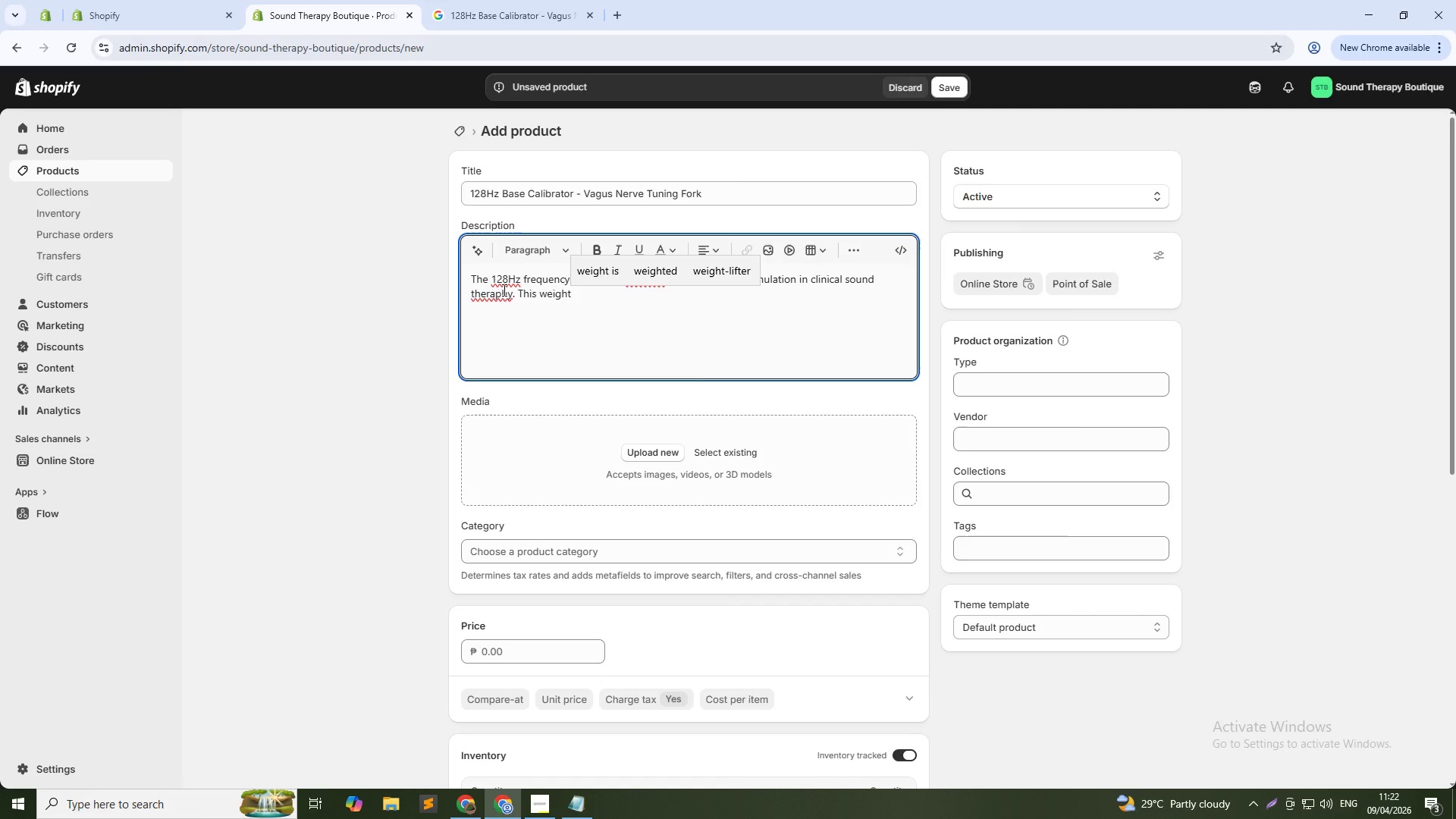 
left_click([503, 290])
 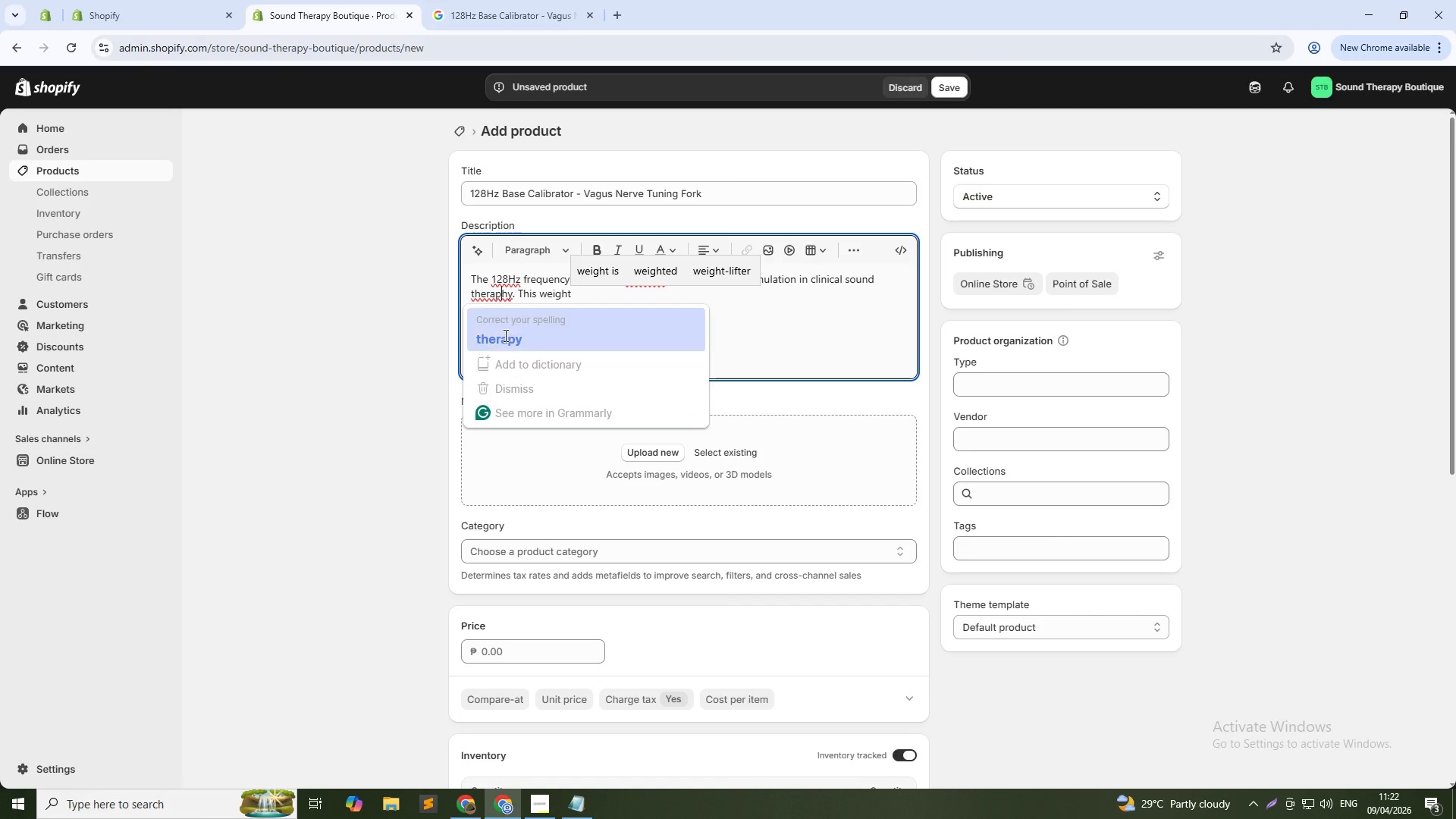 
left_click([504, 335])
 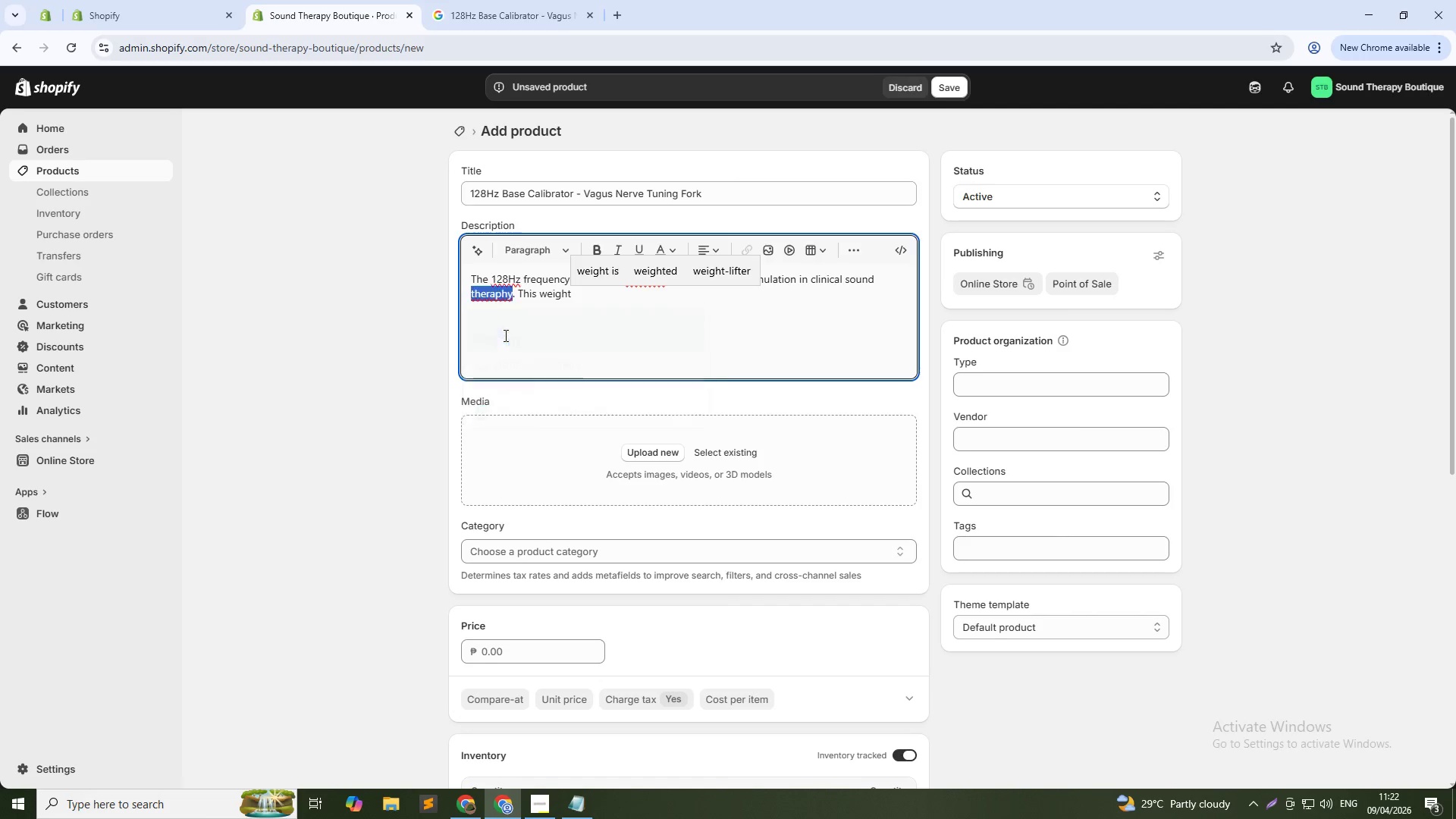 
key(Unknown)
 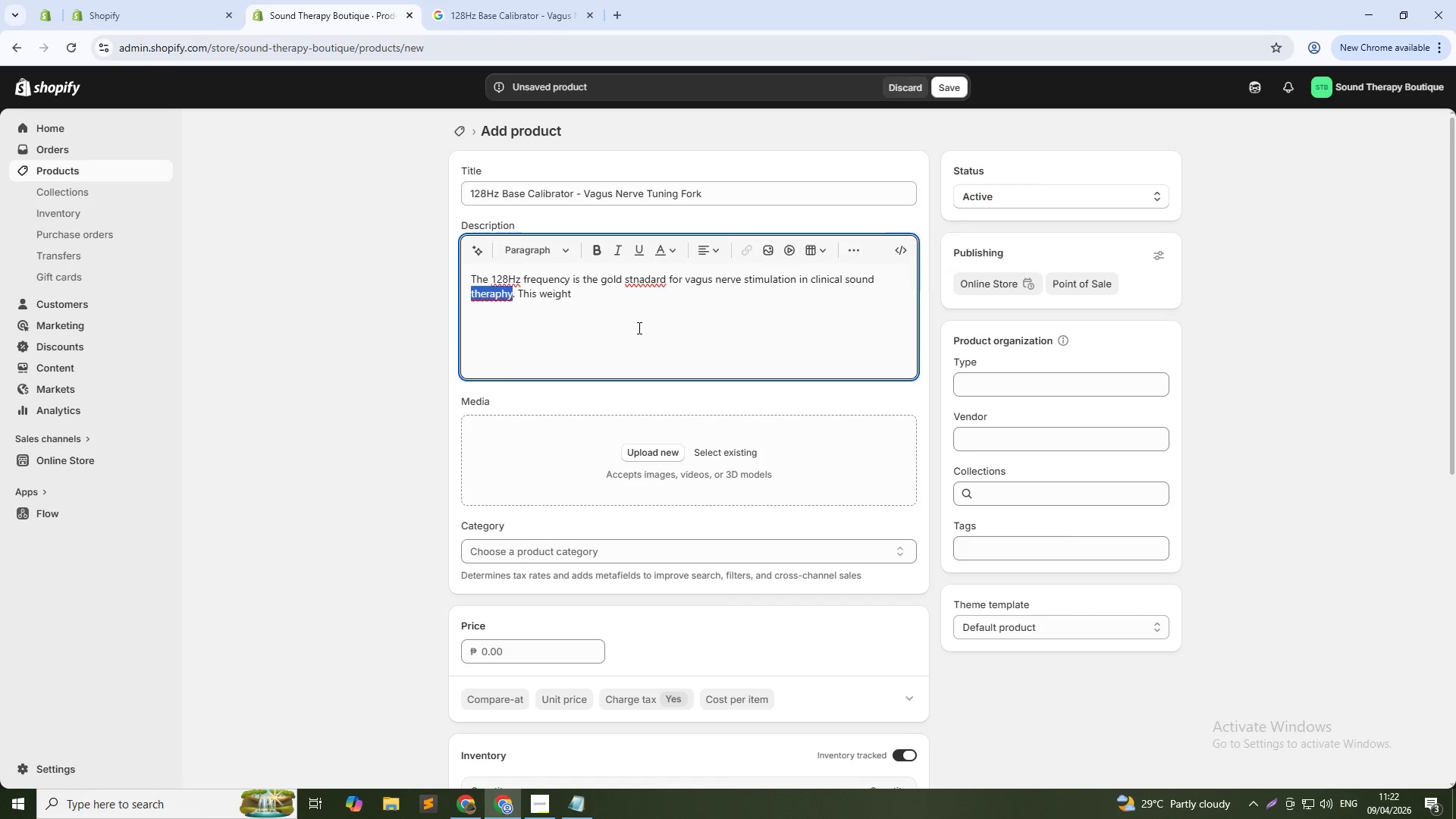 
key(Unknown)
 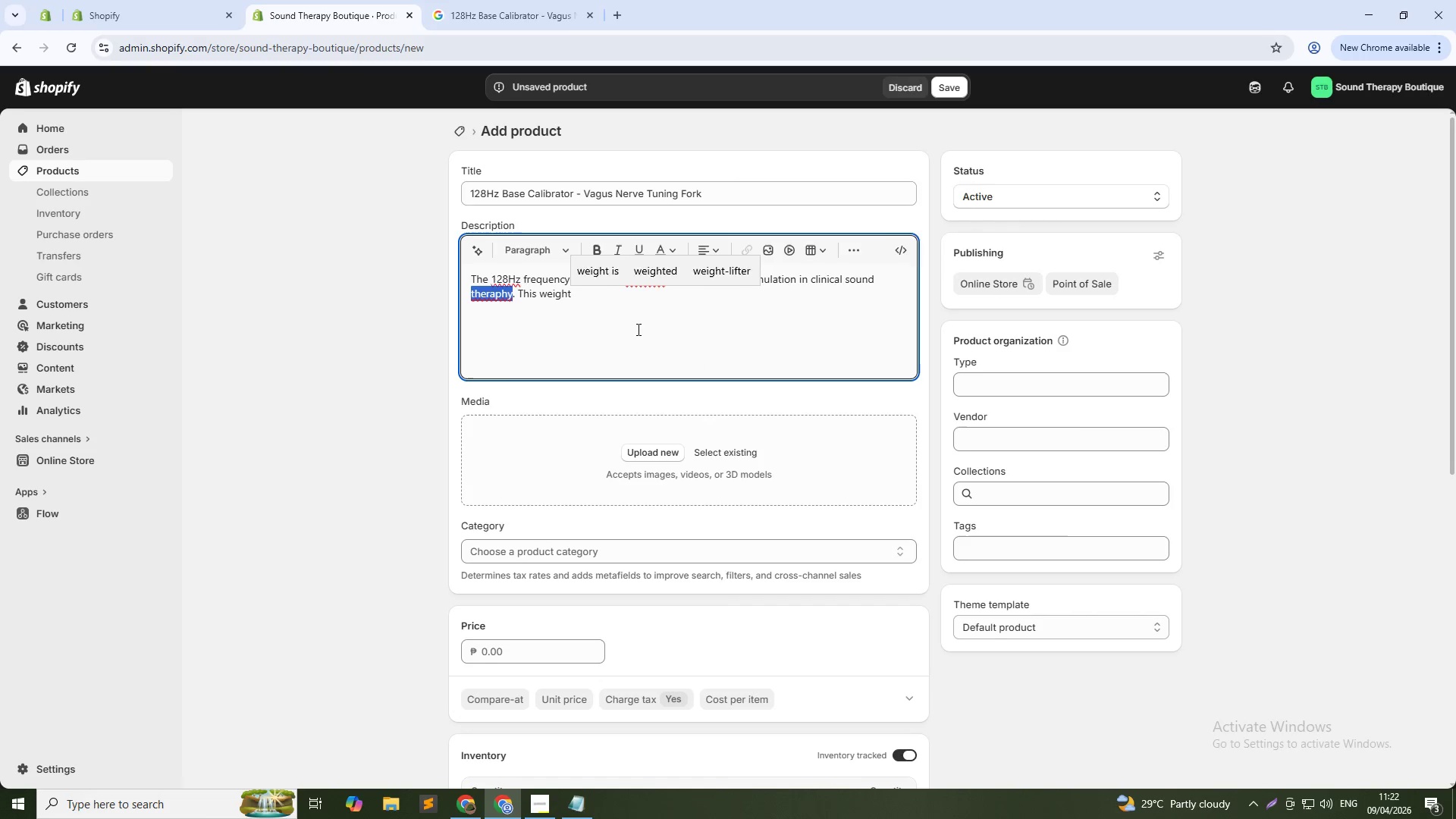 
key(Unknown)
 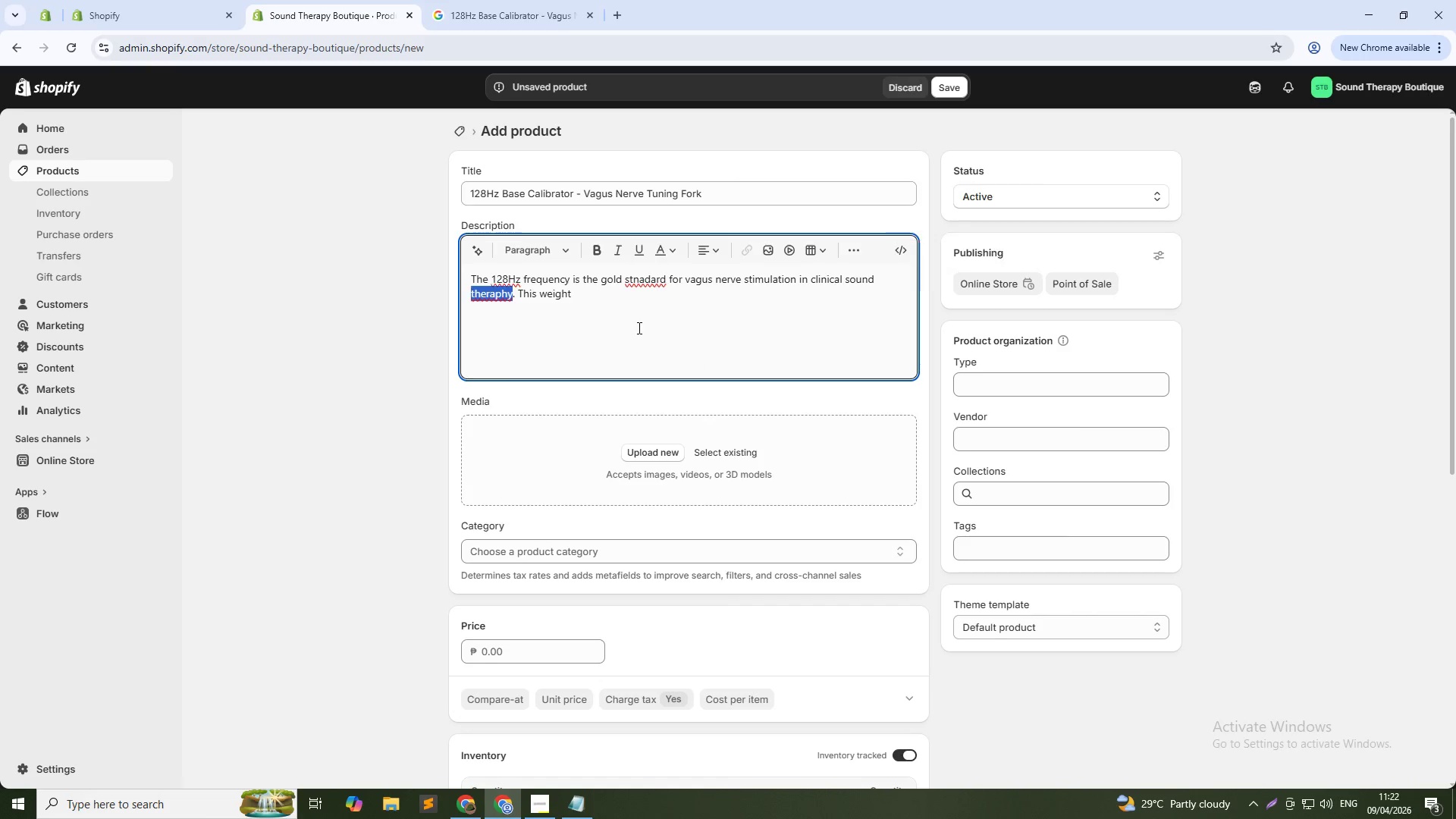 
key(Unknown)
 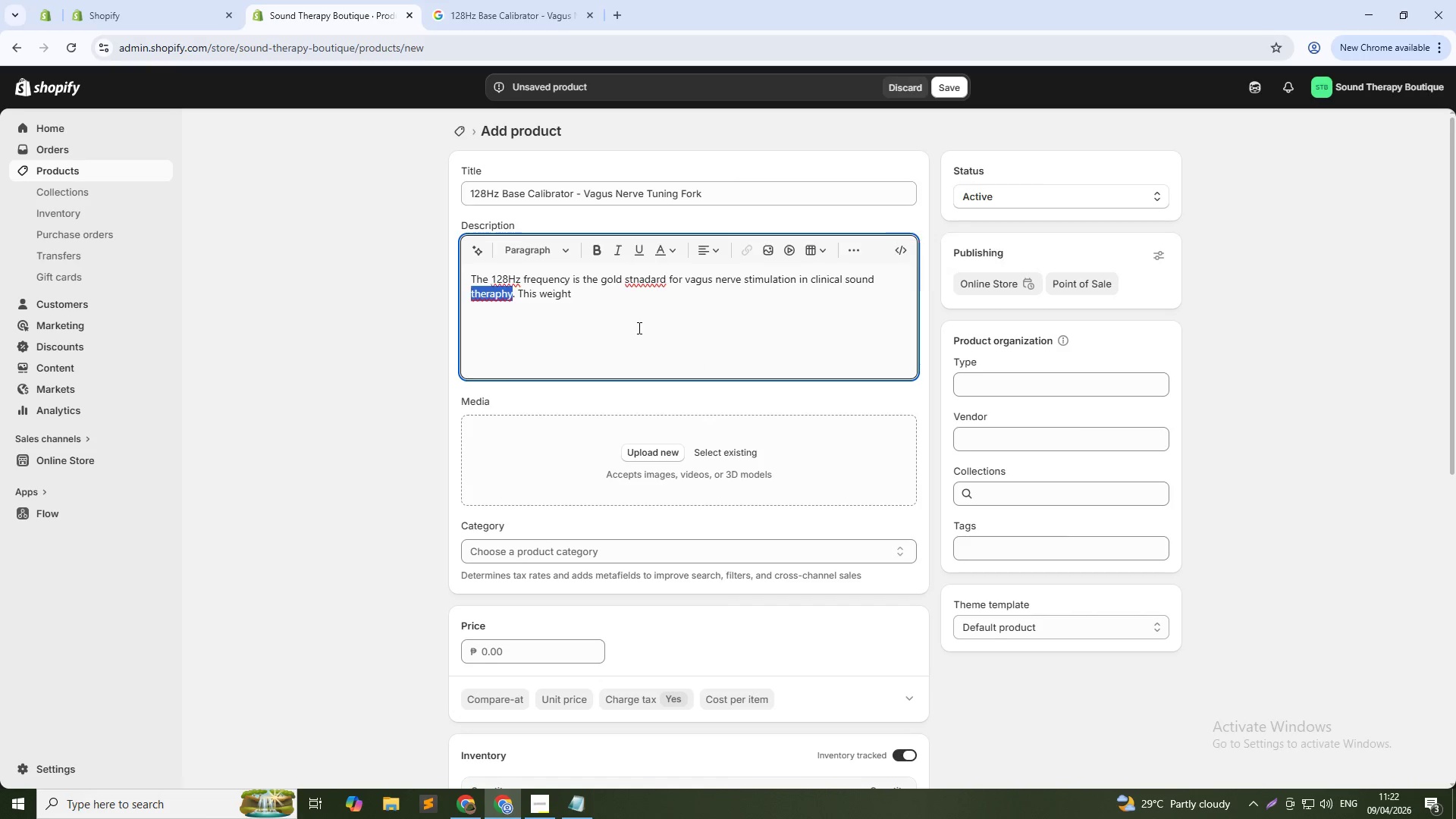 
key(Unknown)
 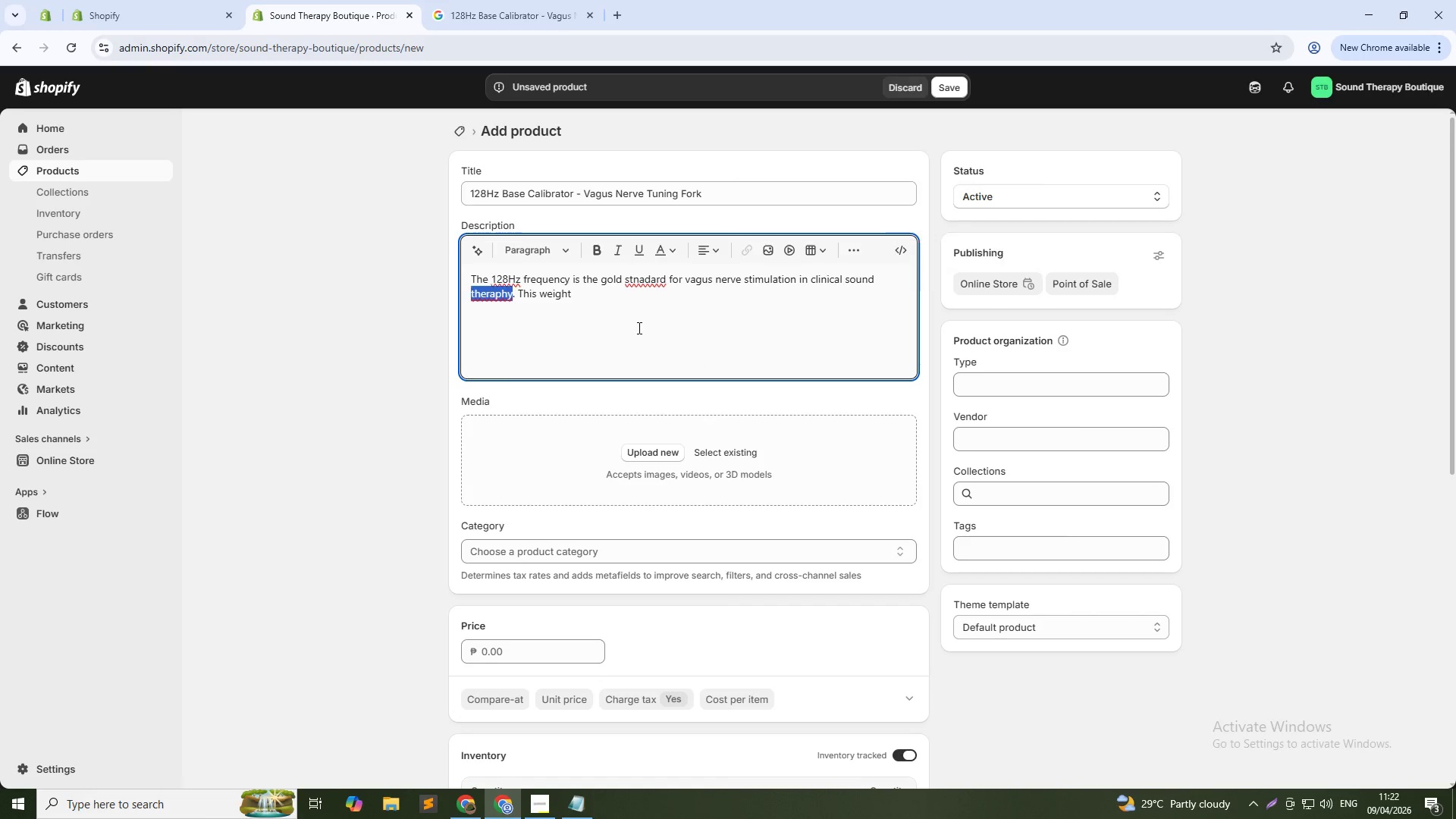 
key(Unknown)
 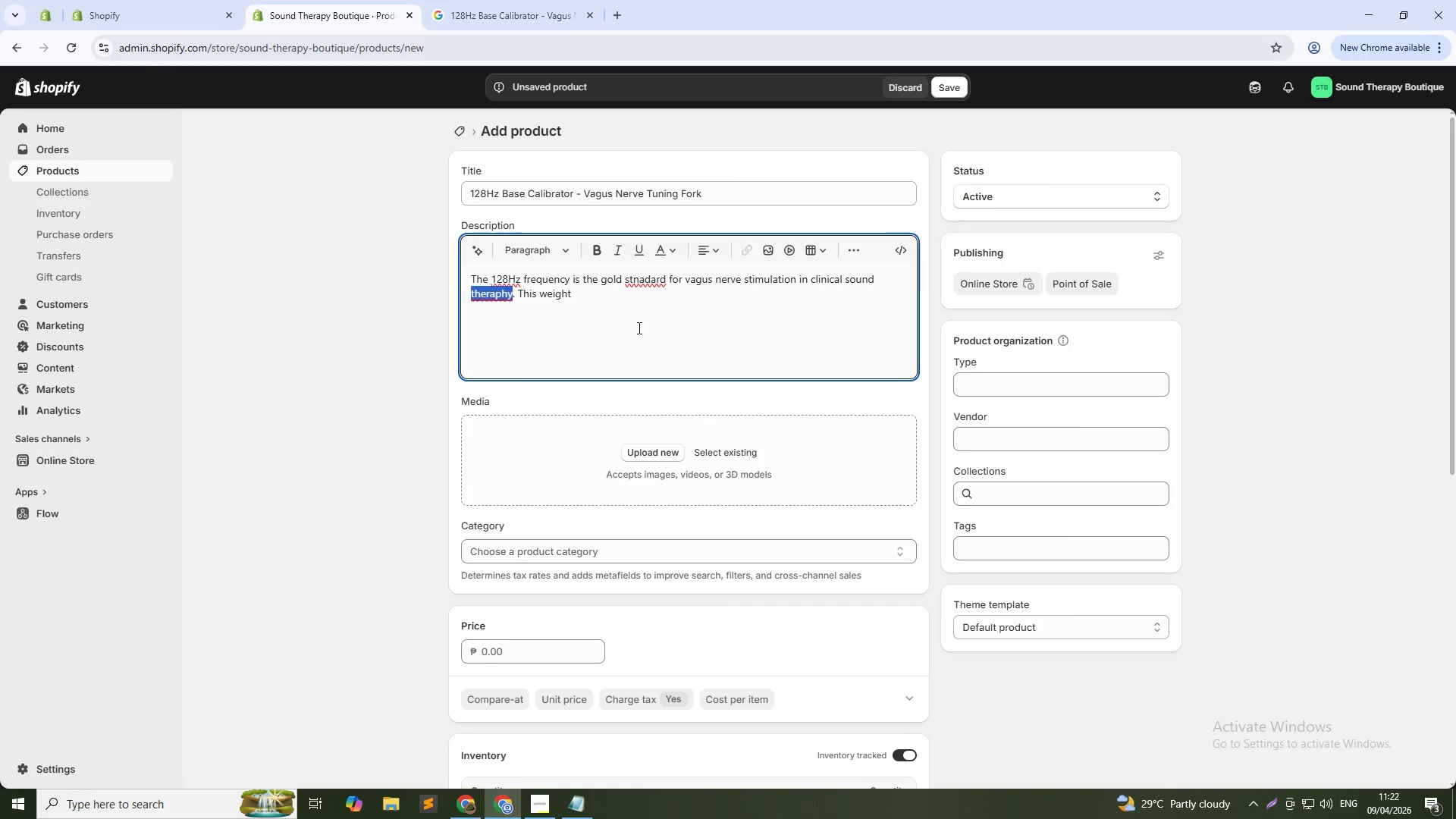 
key(Unknown)
 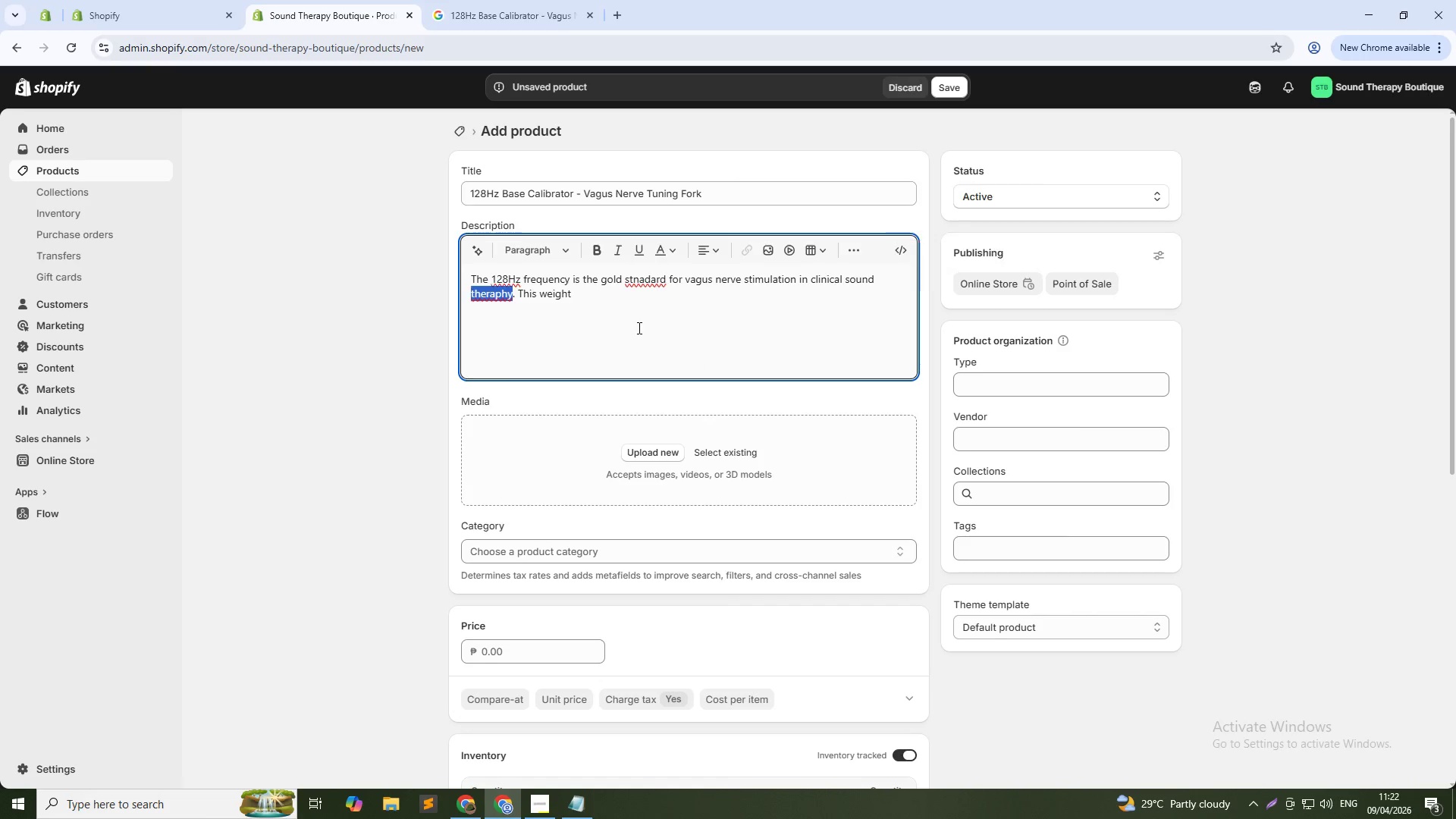 
left_click([637, 329])
 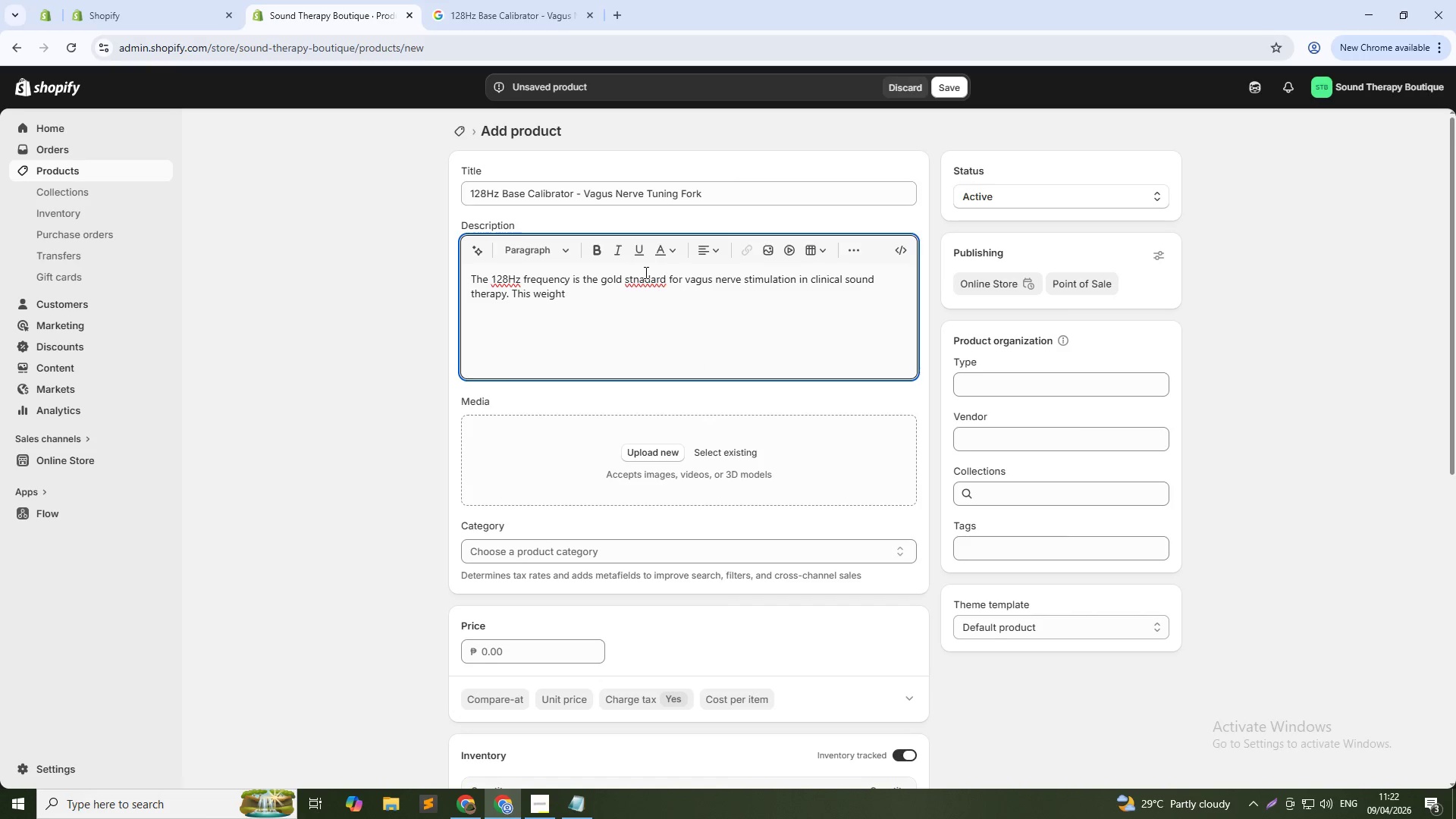 
left_click([645, 275])
 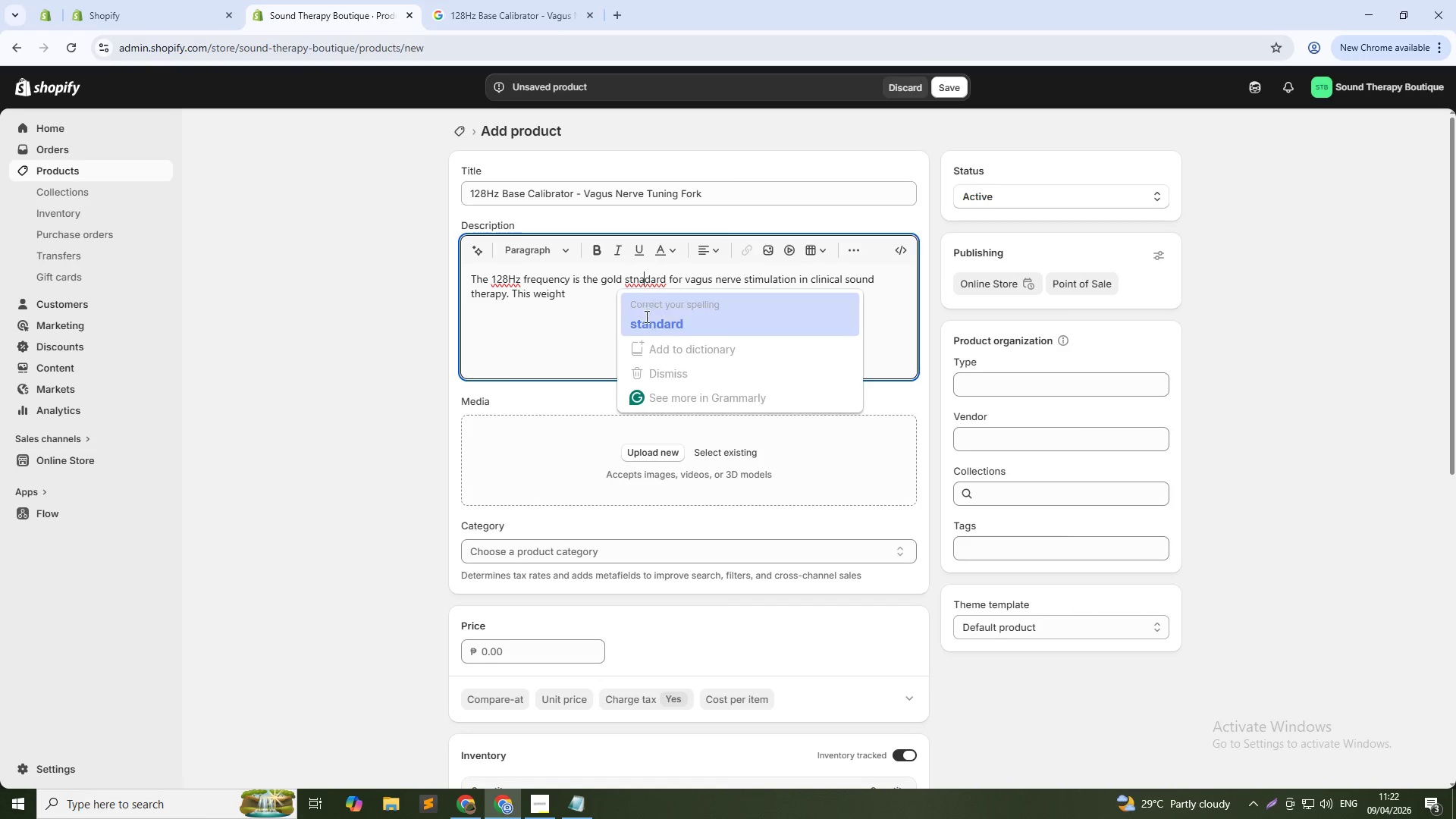 
left_click([646, 319])
 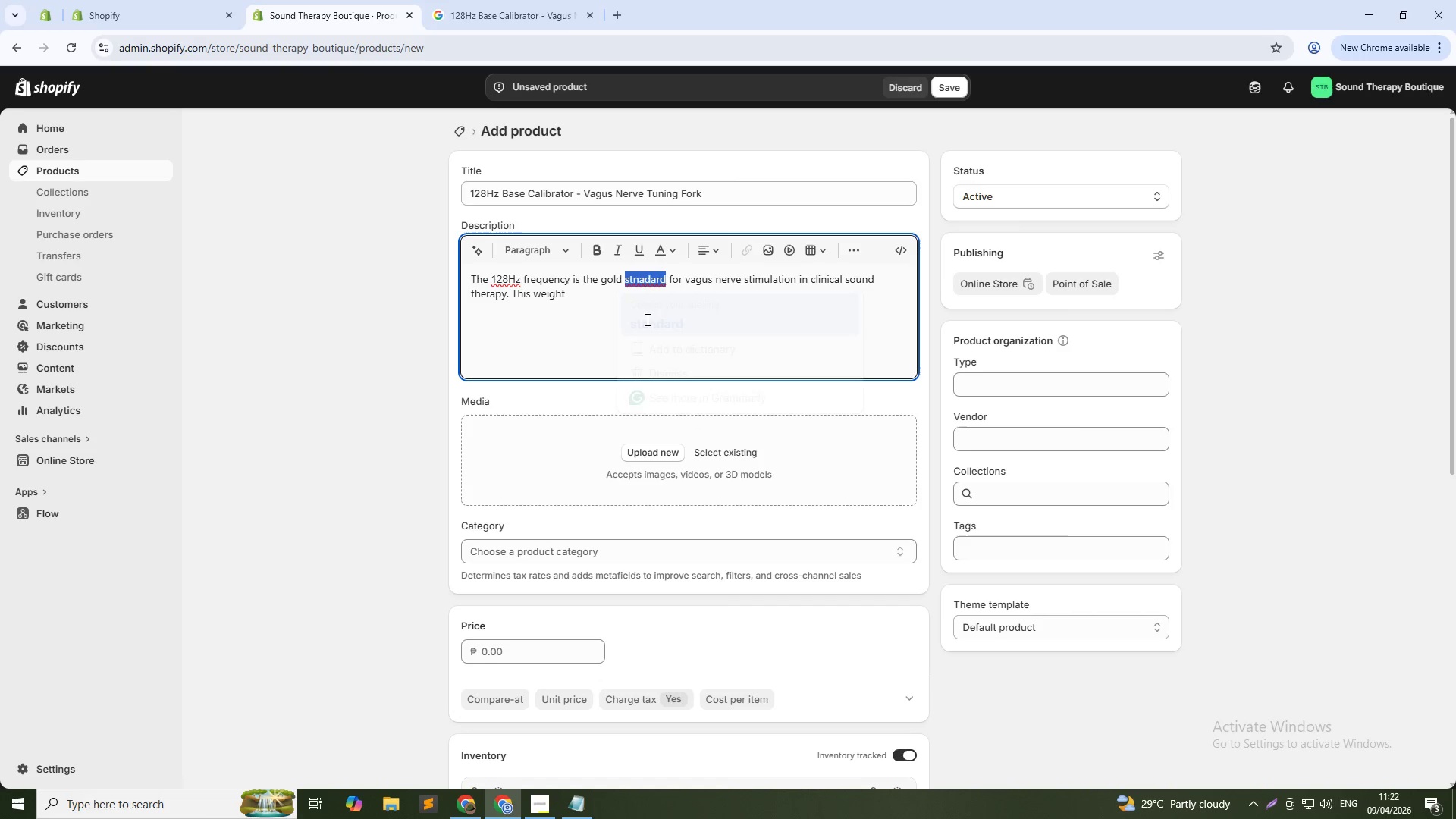 
key(Unknown)
 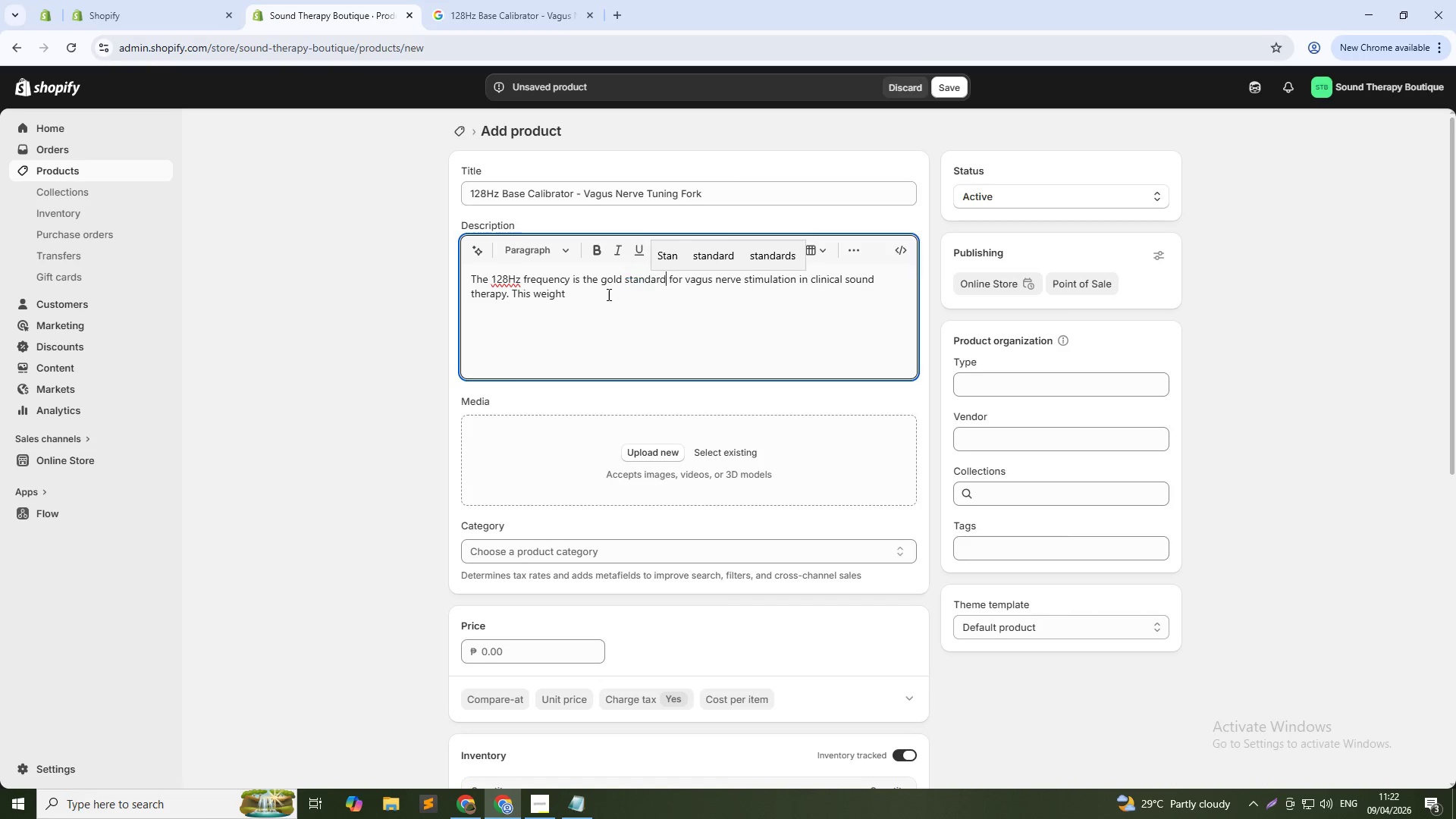 
key(Unknown)
 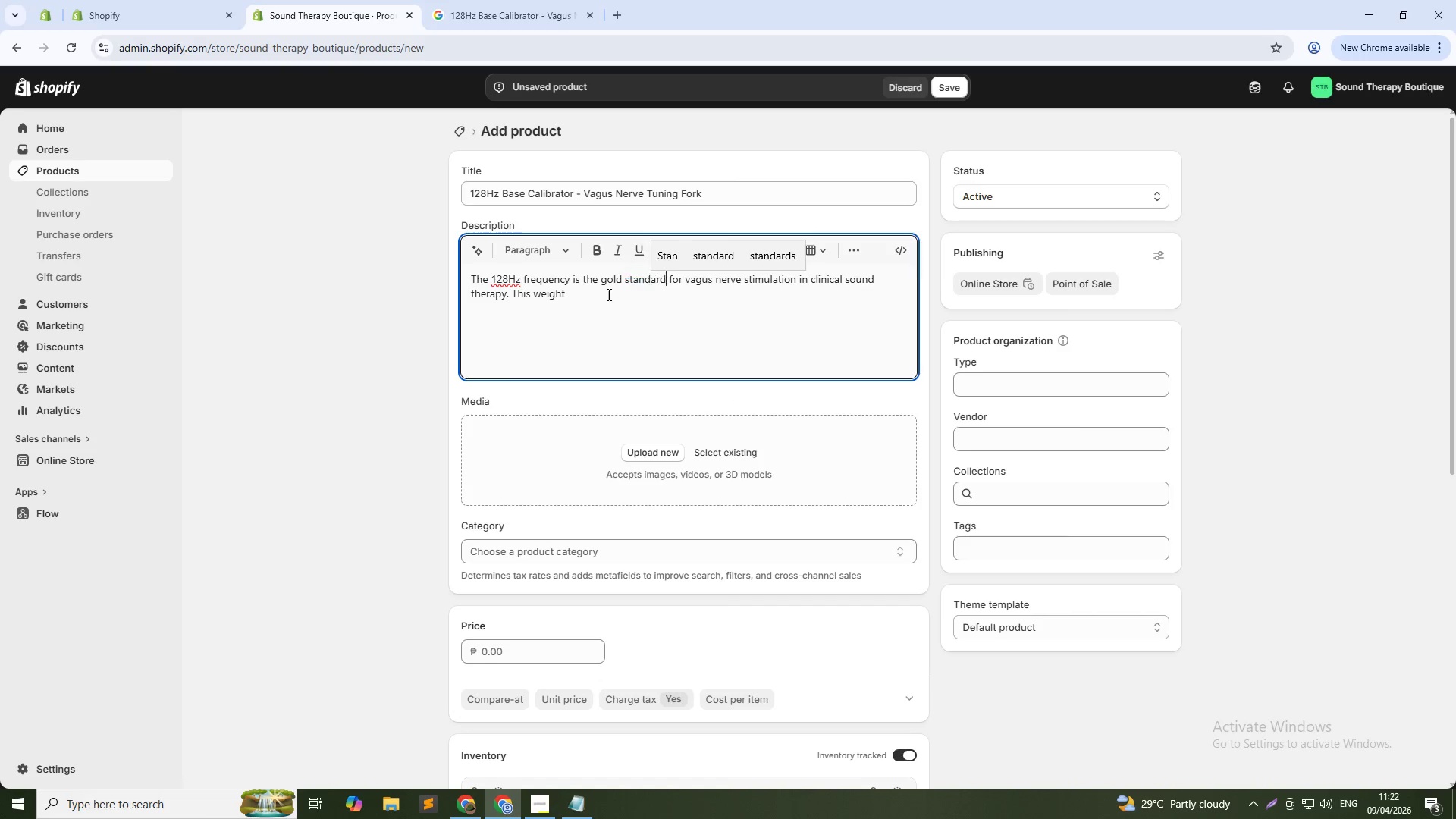 
key(Unknown)
 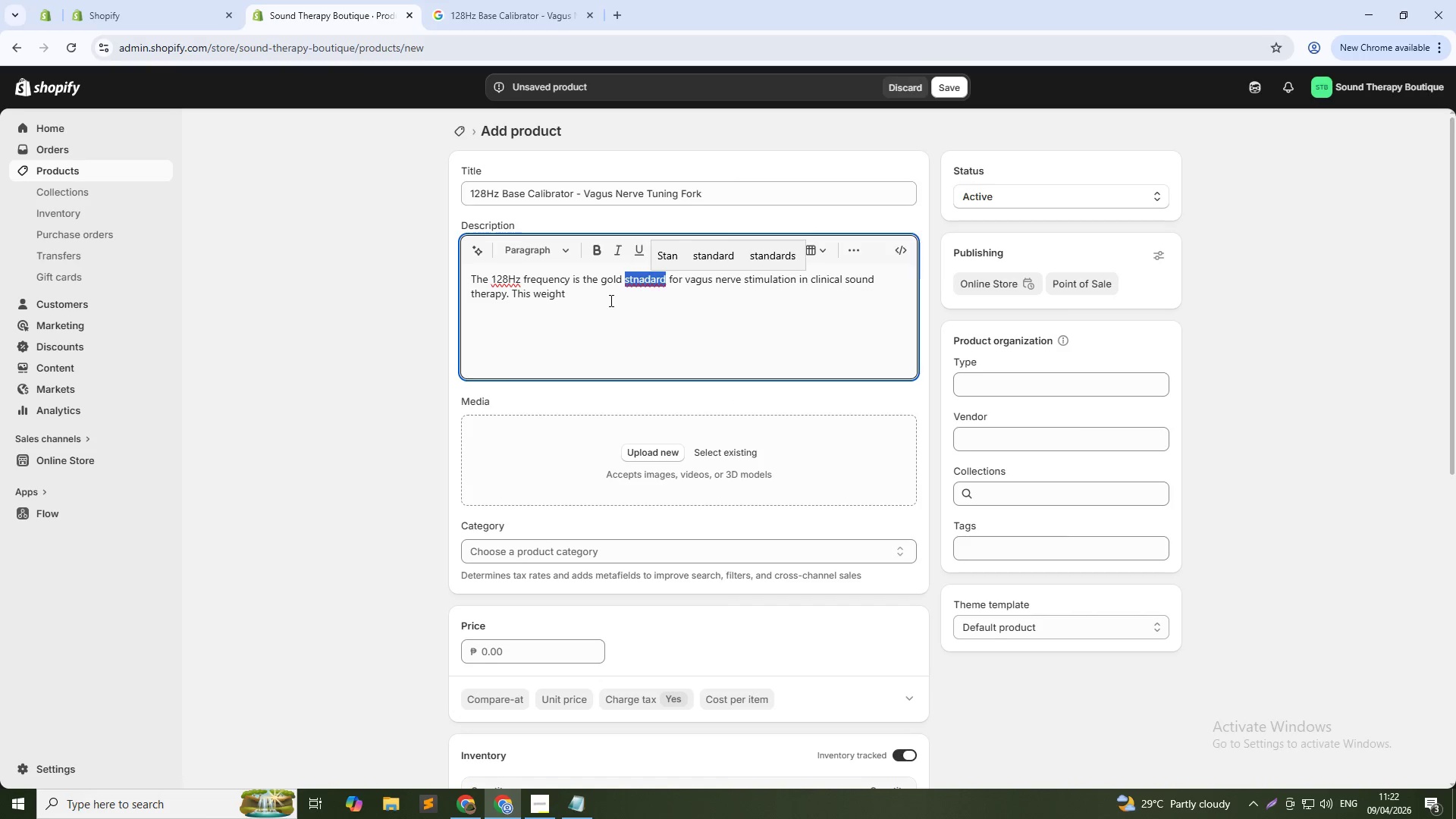 
key(Unknown)
 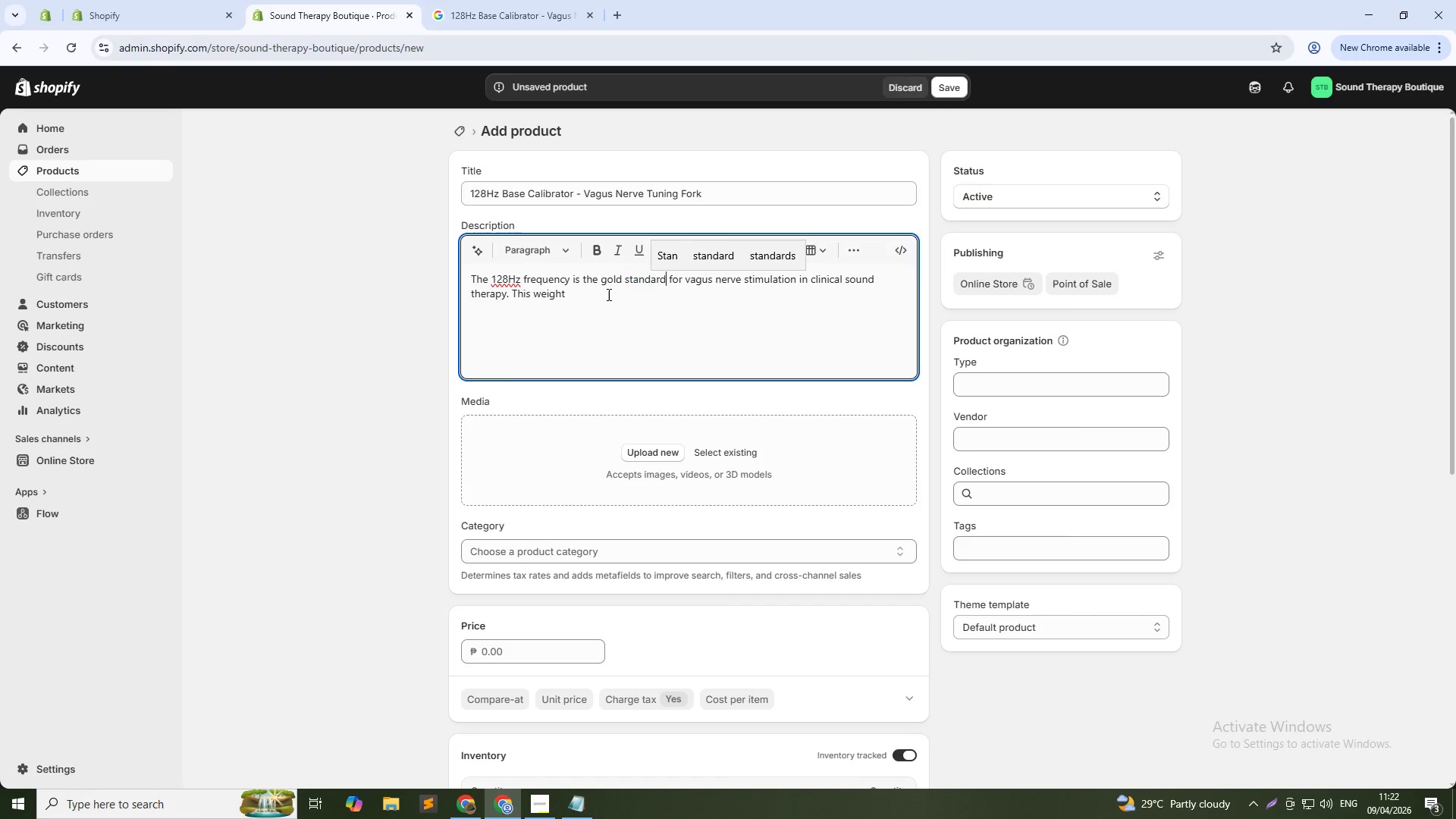 
key(Unknown)
 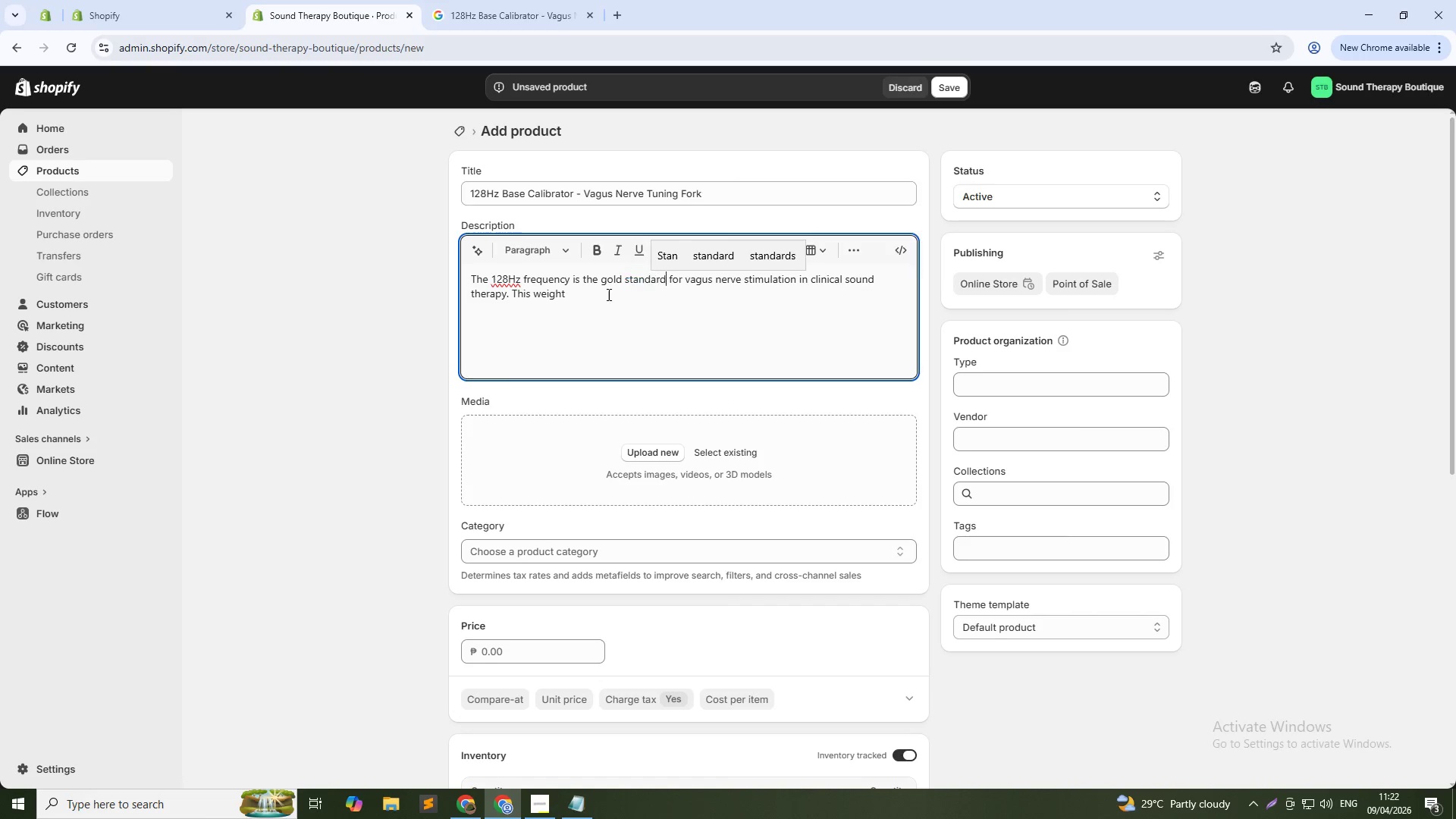 
key(Unknown)
 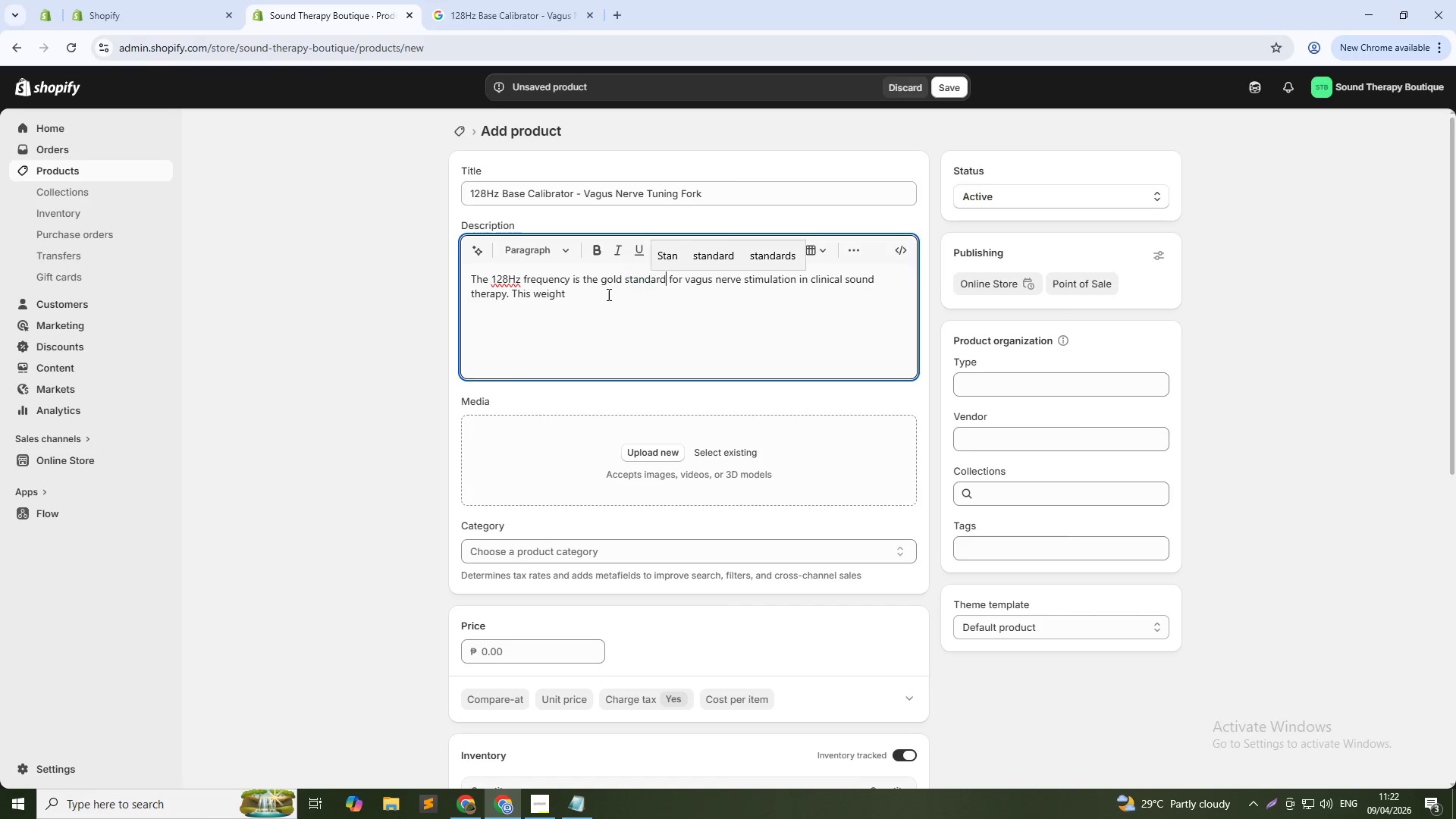 
key(Unknown)
 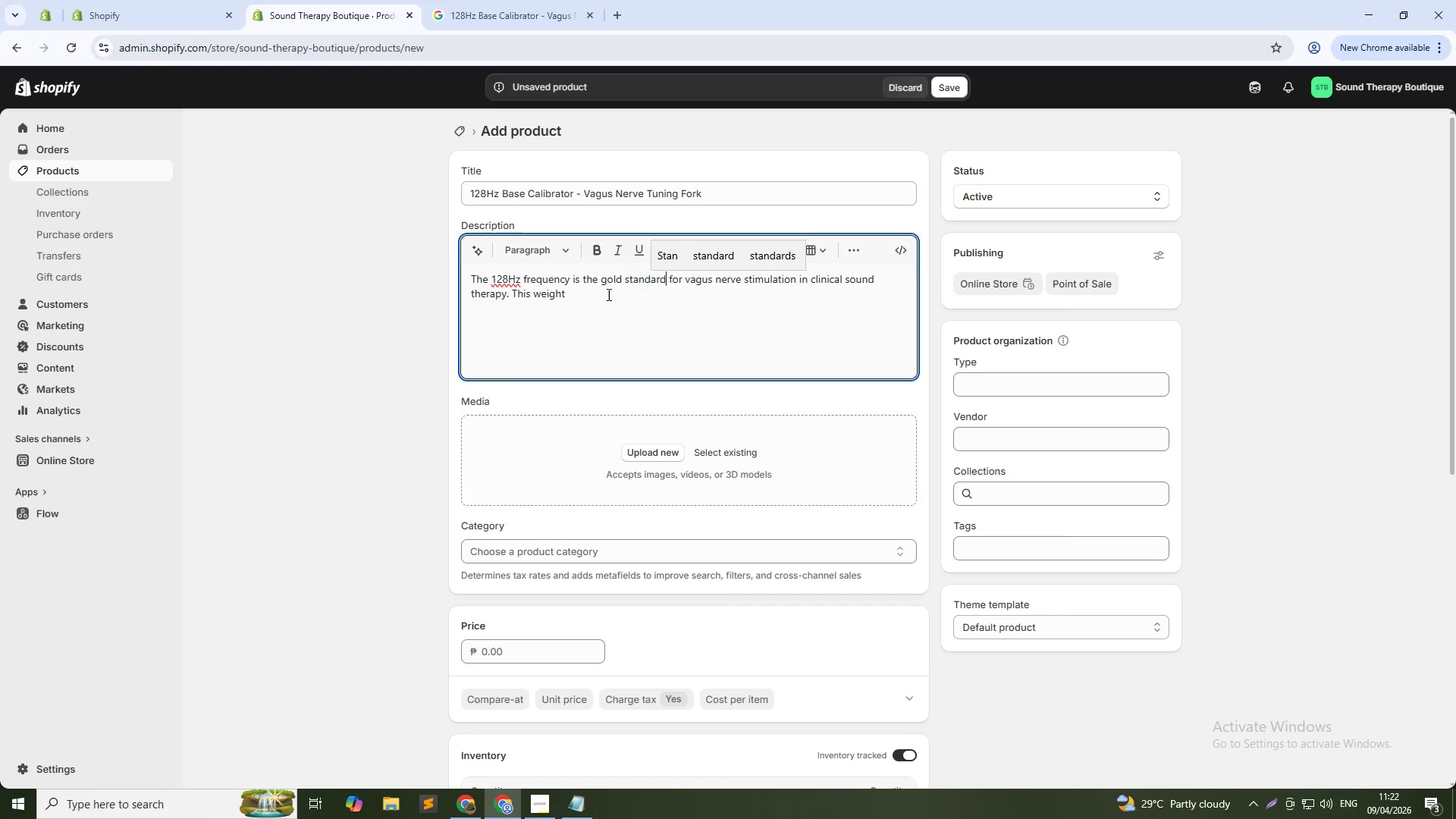 
key(Unknown)
 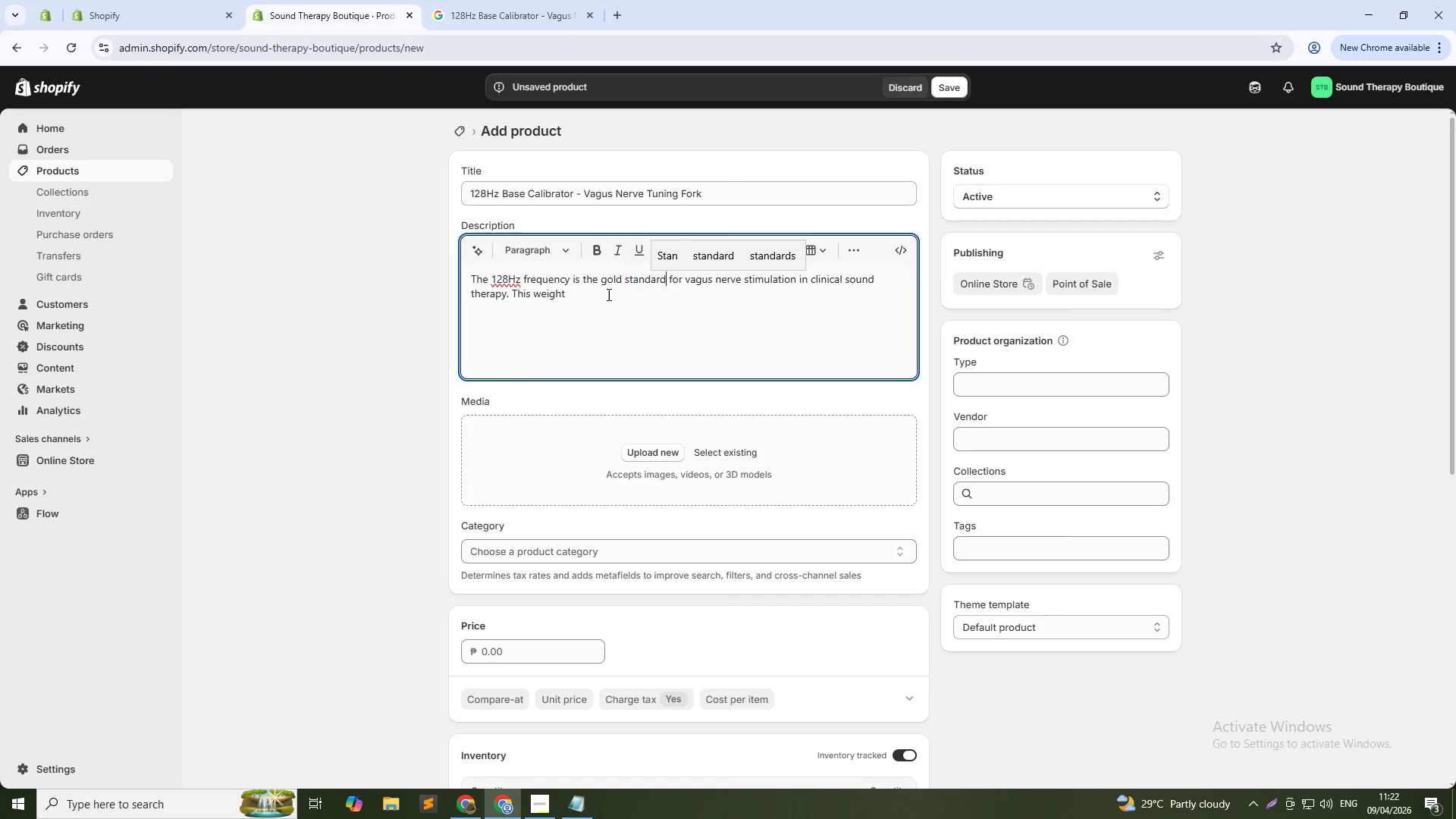 
left_click([607, 294])
 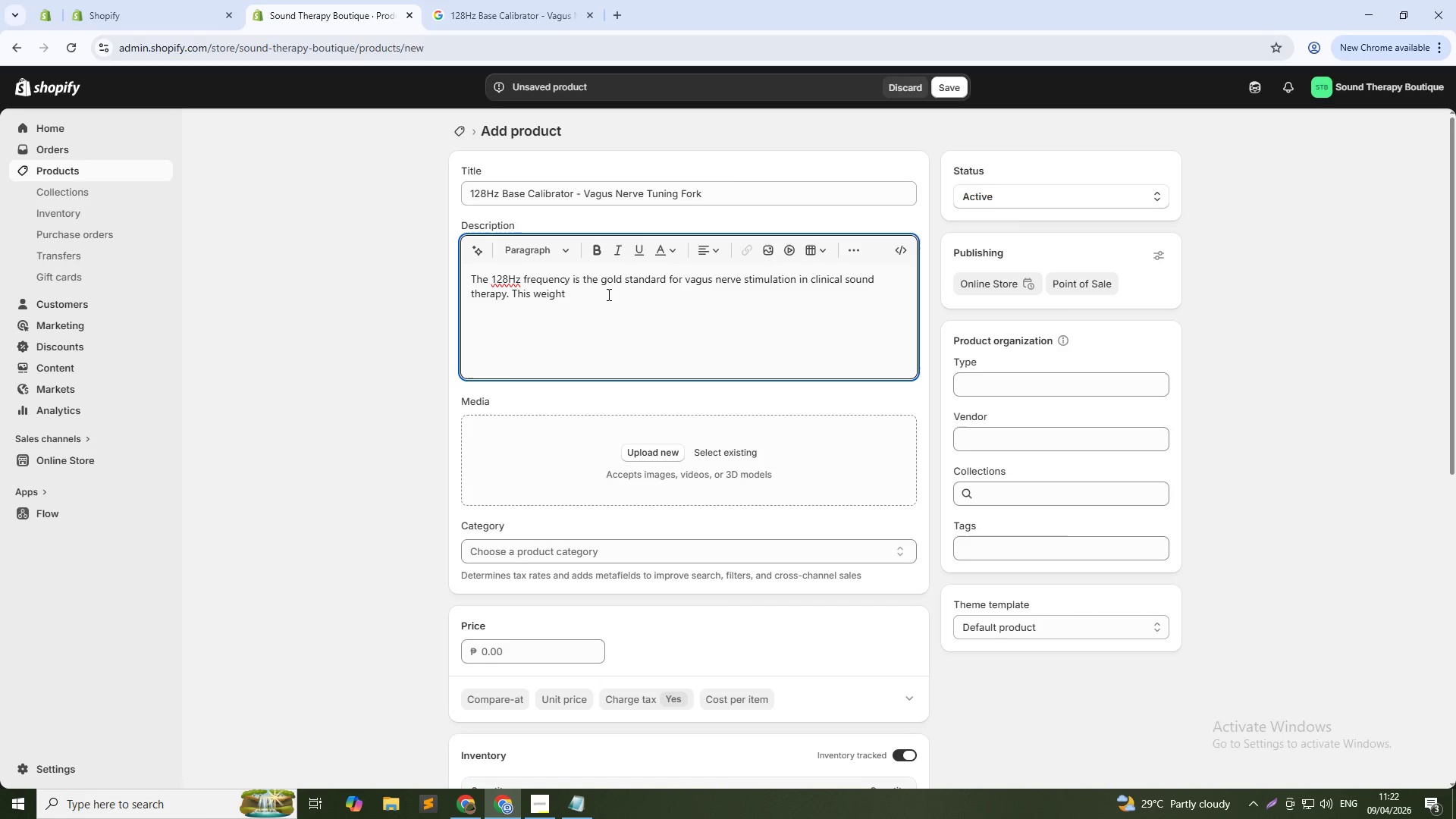 
type(ed tuning fork produces a depp)
key(Backspace)
key(Backspace)
type(ep, pl)
key(Backspace)
type(l)
key(Backspace)
type(alpable viration that travels through bone and tissue, activating the parasympathetic nervous st)
key(Backspace)
type(y)
key(Backspace)
type(ystem. Regular use helpss re)
key(Backspace)
key(Backspace)
key(Backspace)
type( )
key(Backspace)
key(Backspace)
type( reduce heart rate varai)
key(Backspace)
key(Backspace)
type(iability ())
 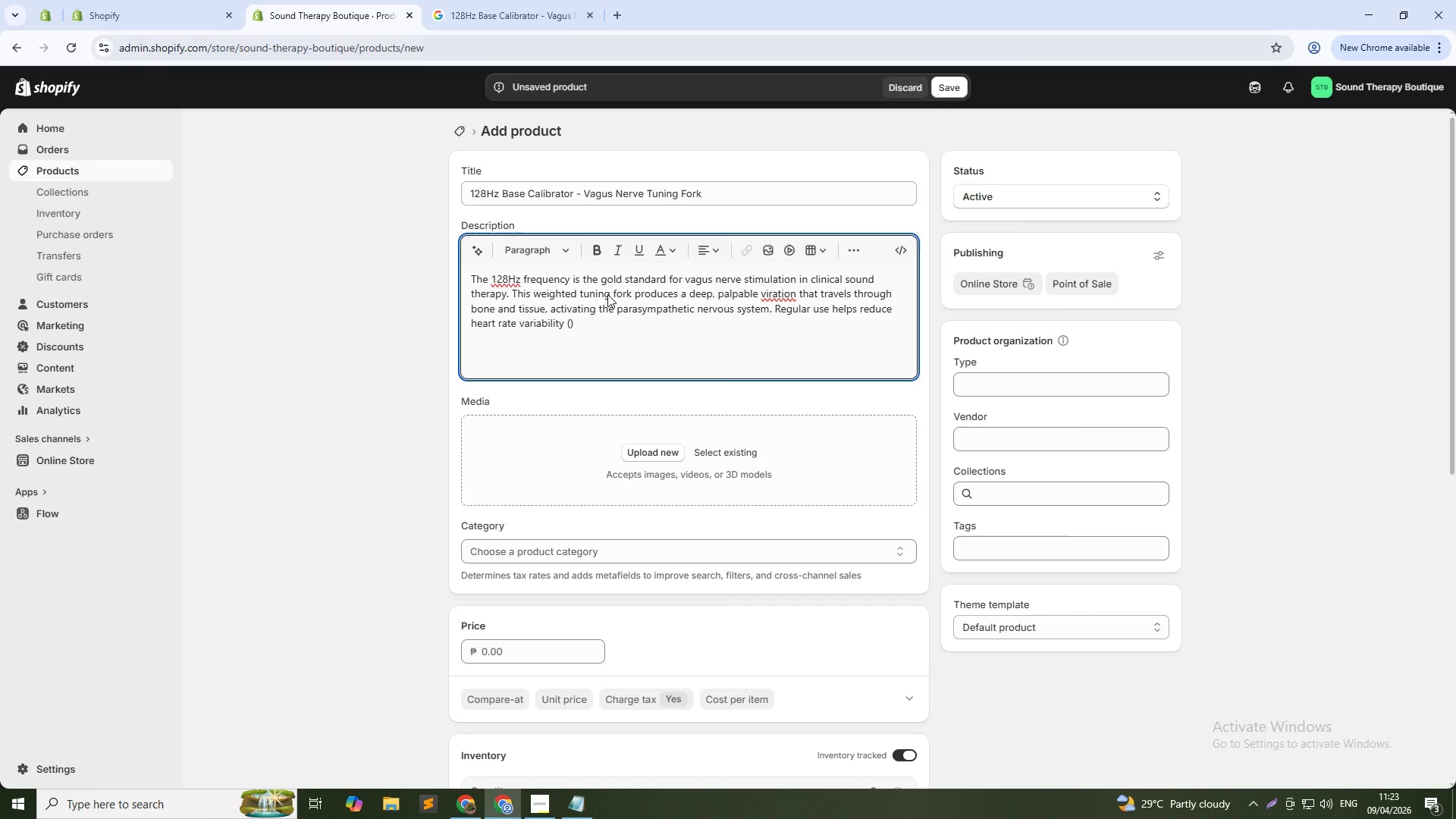 
key(ArrowLeft)
 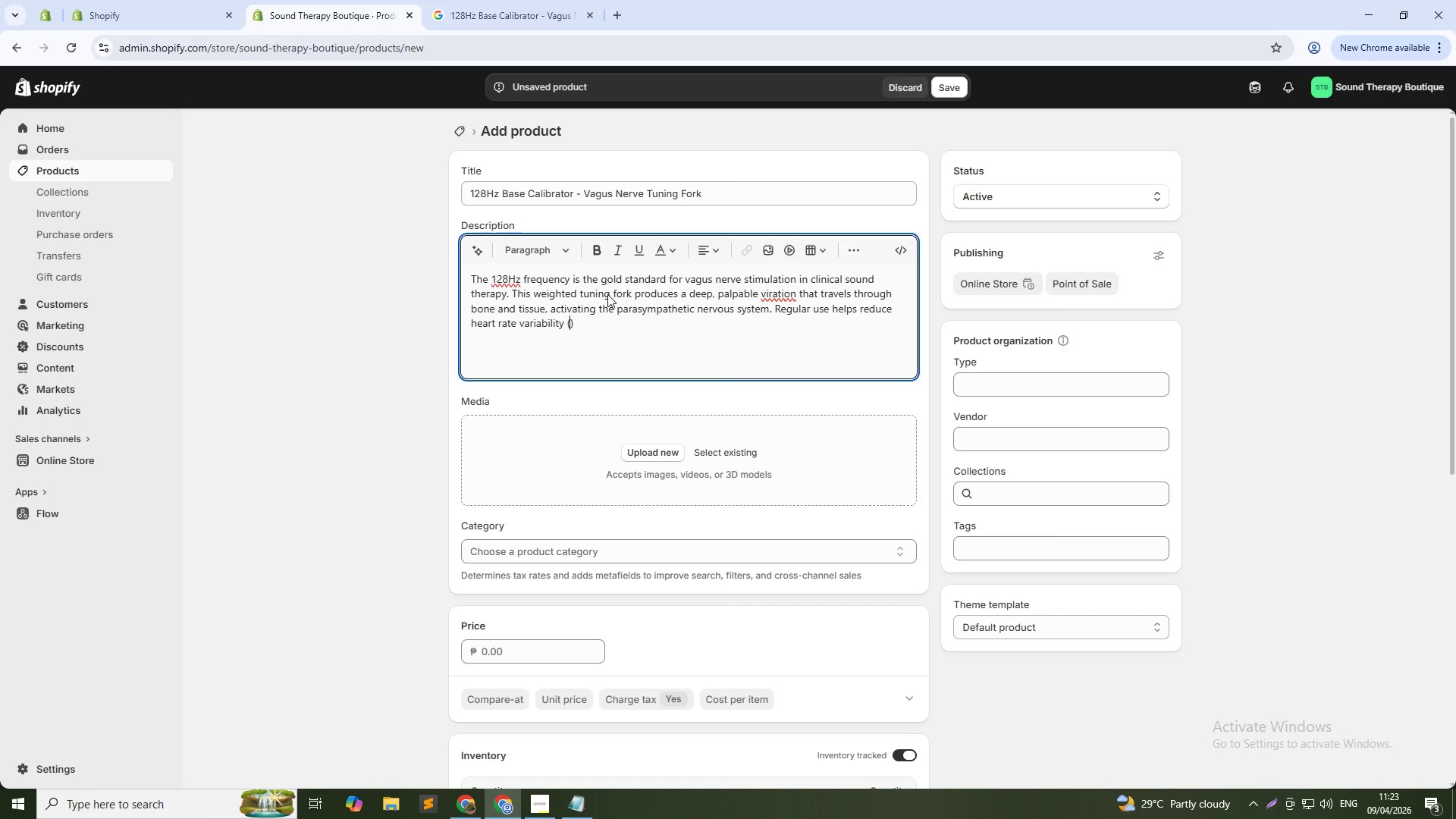 
type(HRV)
 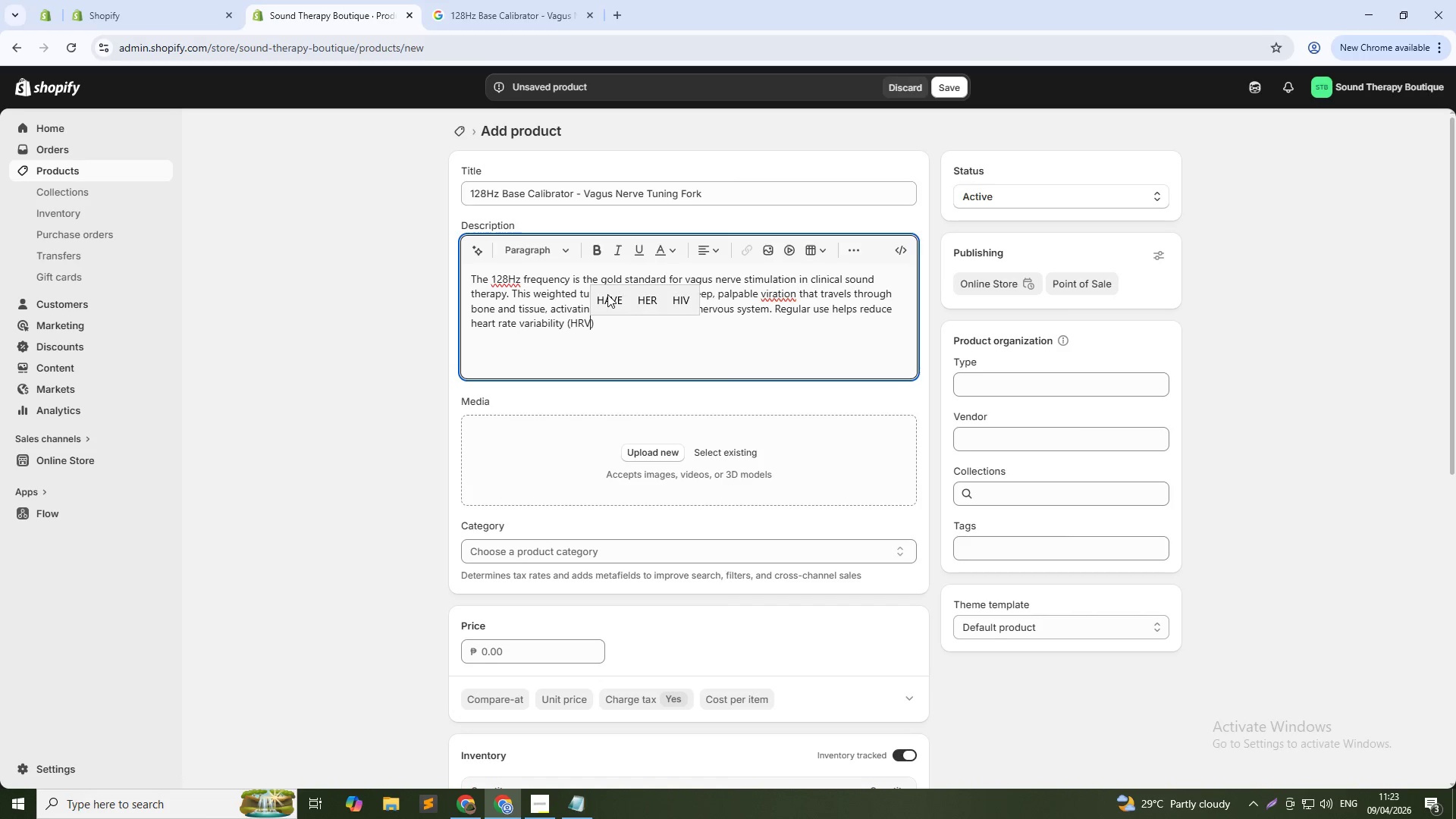 
key(ArrowRight)
 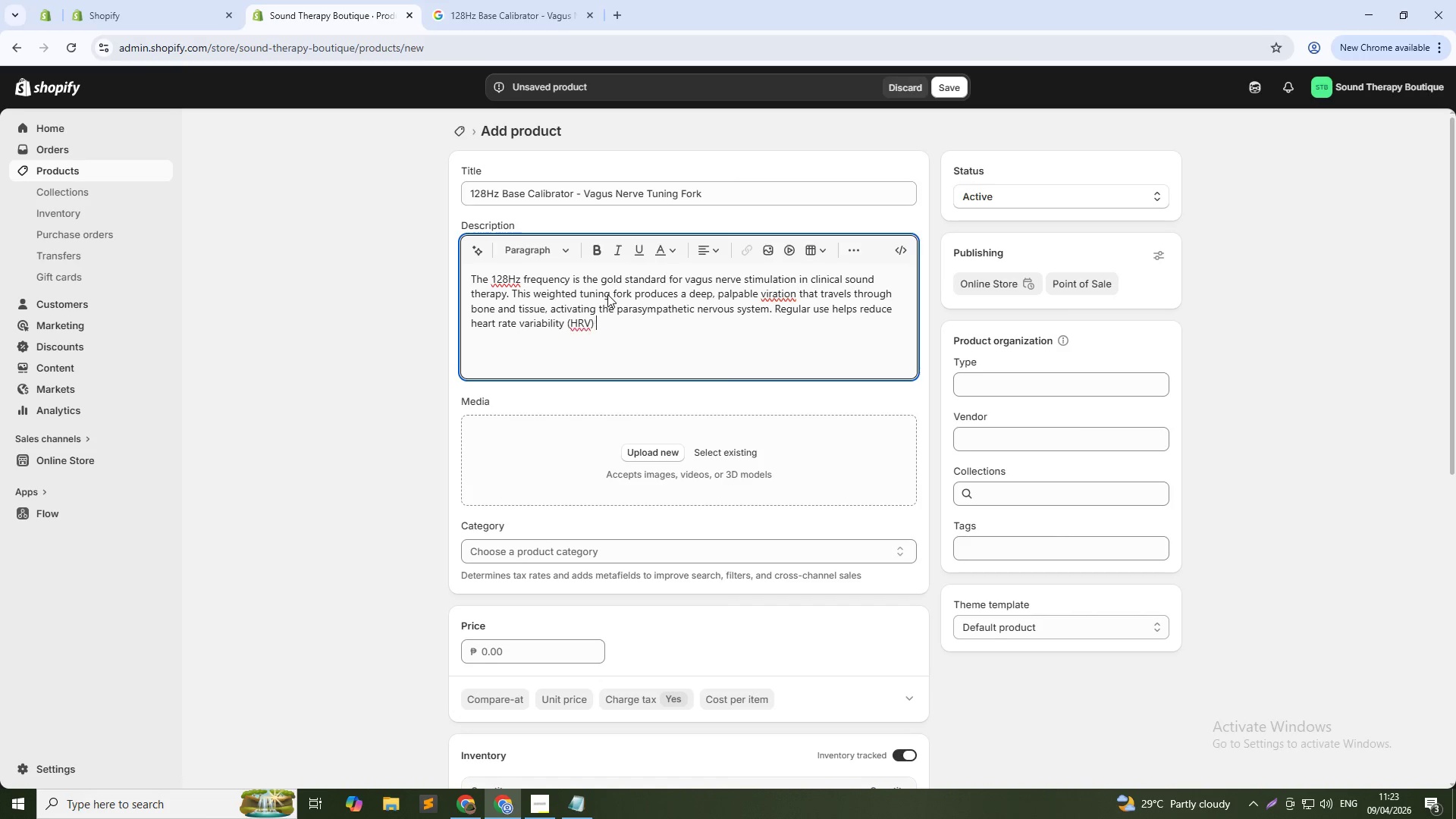 
type( imbalances, )
key(Tab)
 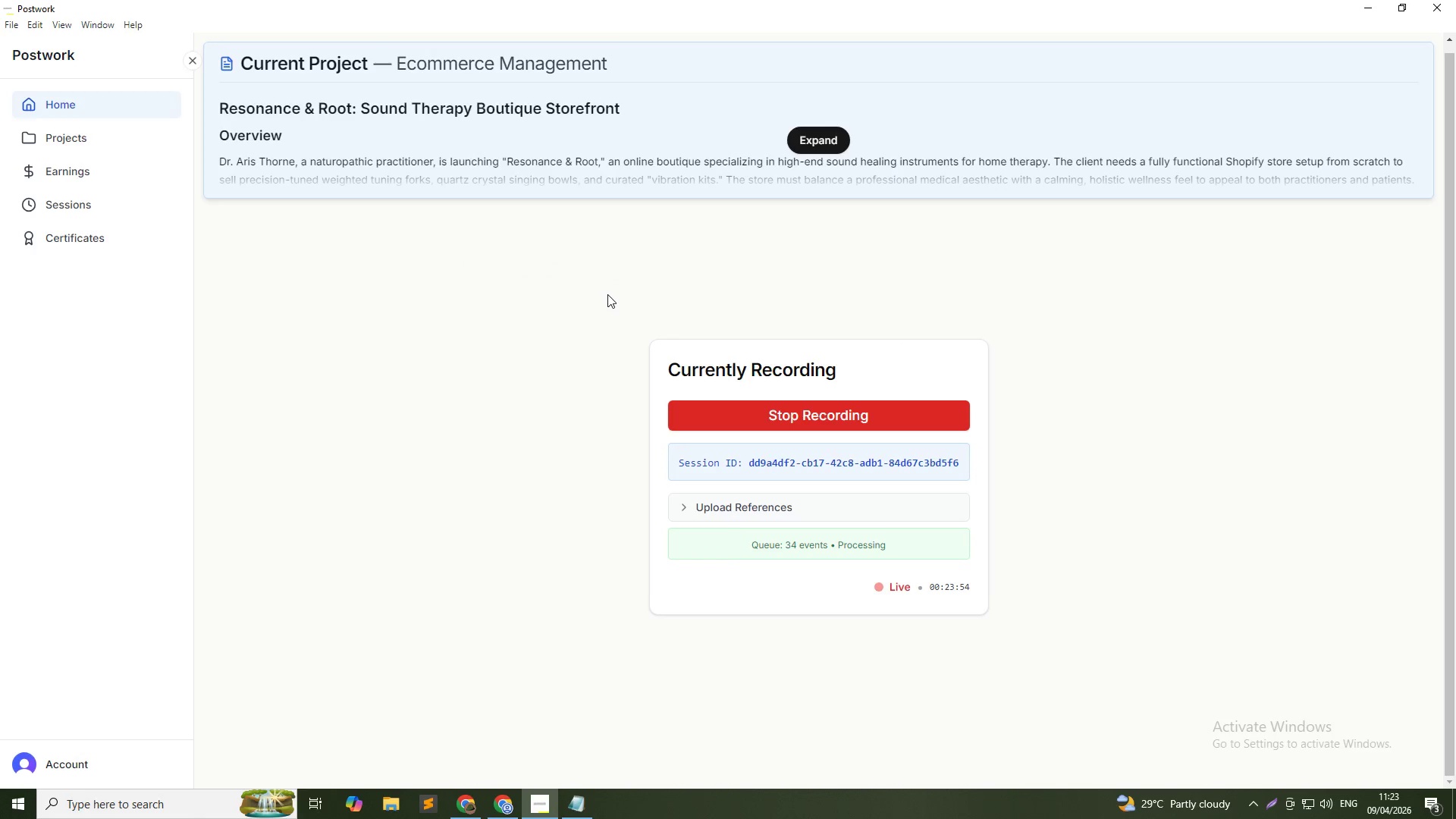 
hold_key(key=AltLeft, duration=0.33)
 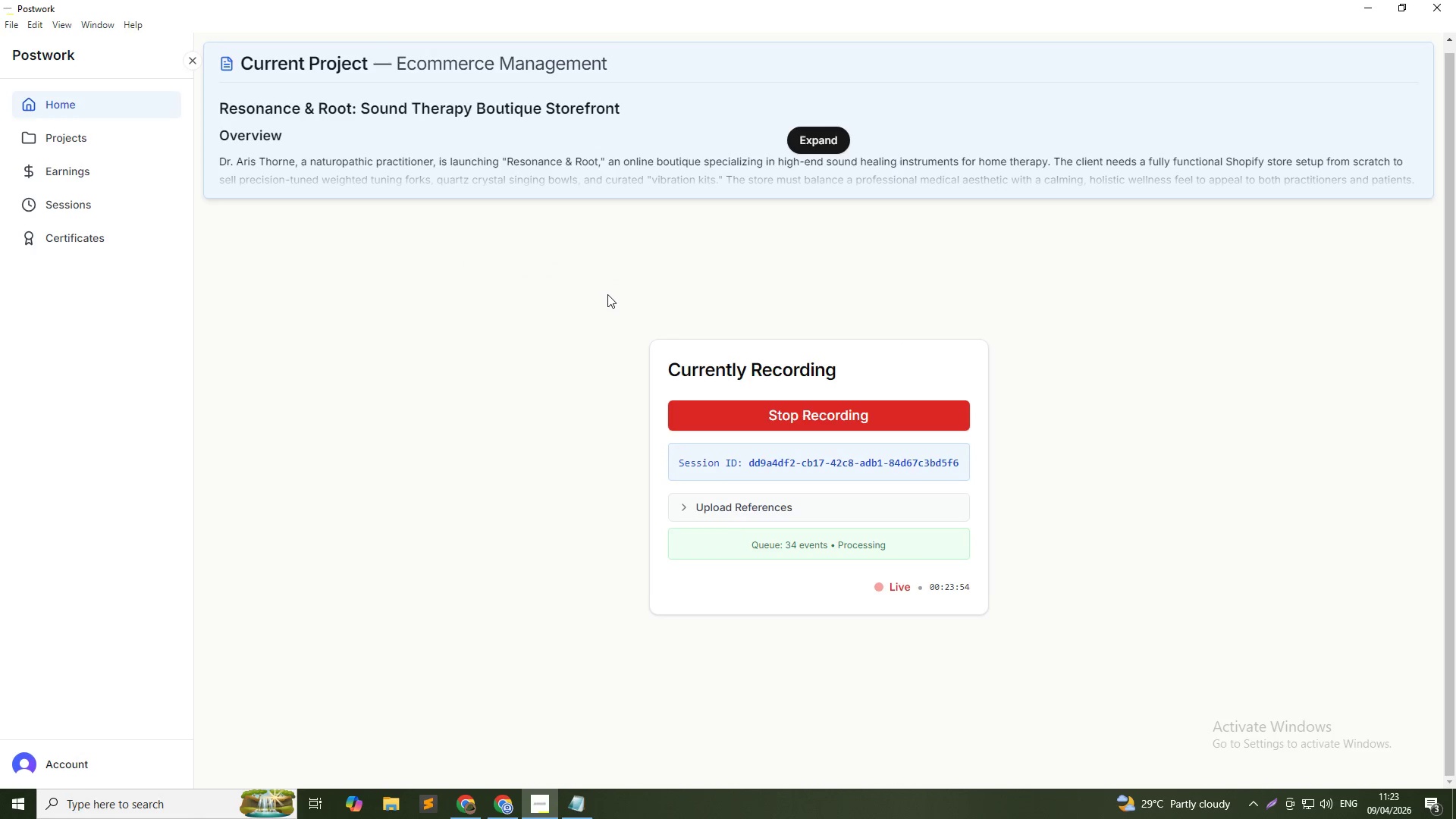 
key(Alt+AltLeft)